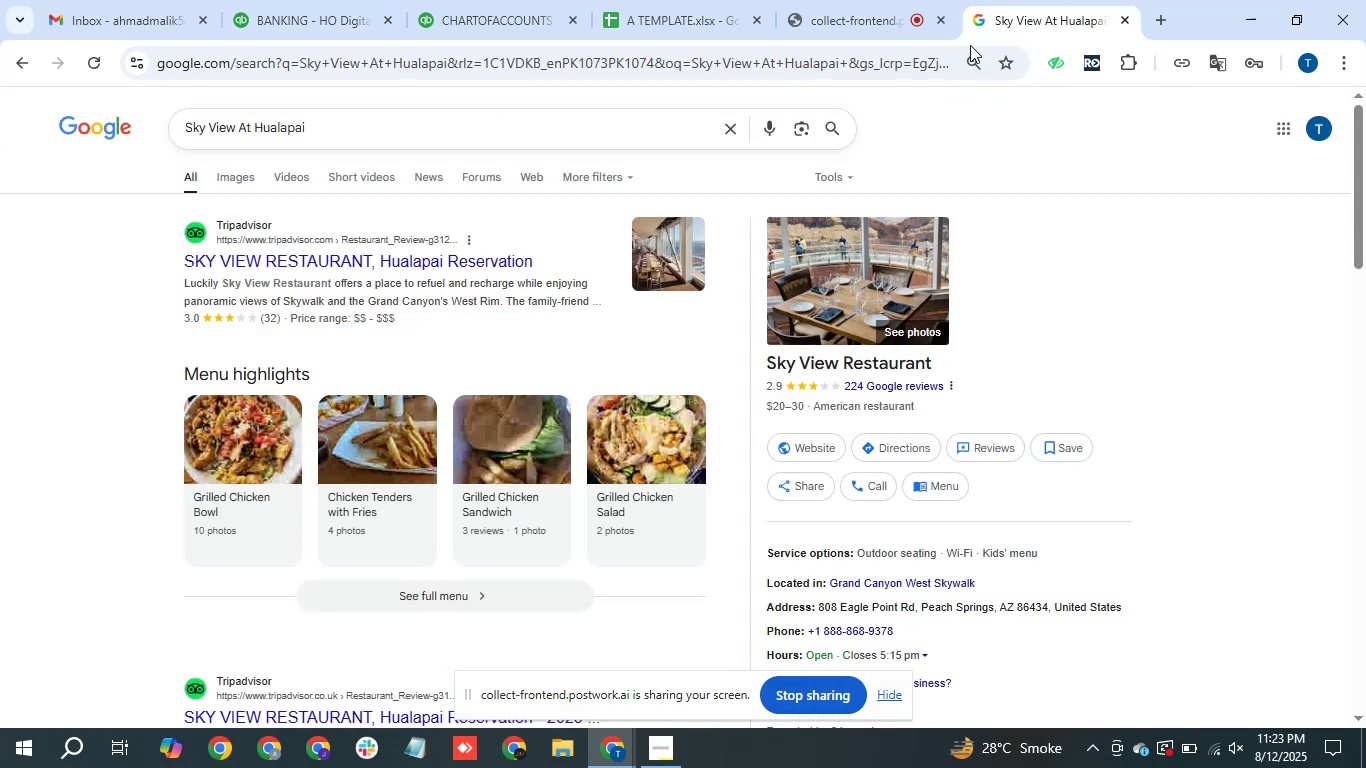 
key(Control+V)
 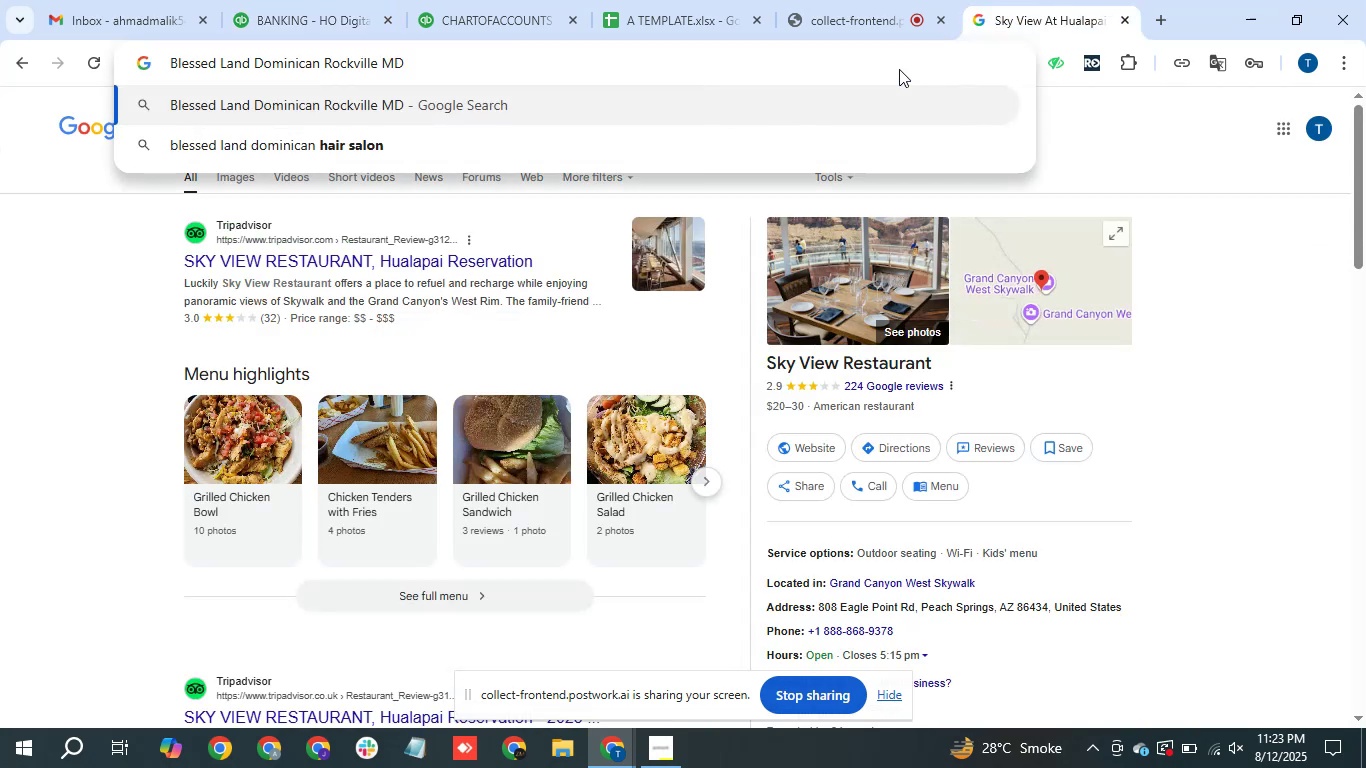 
key(Backspace)
 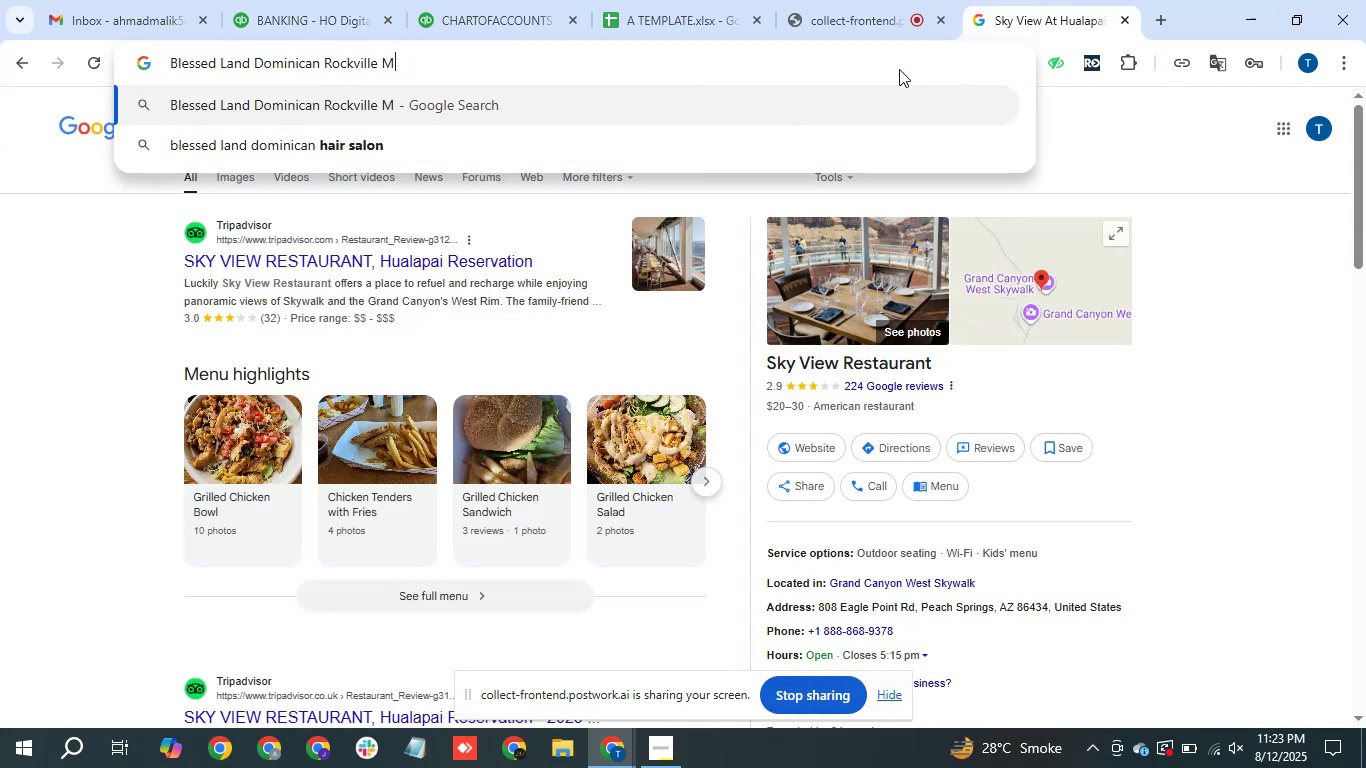 
key(Backspace)
 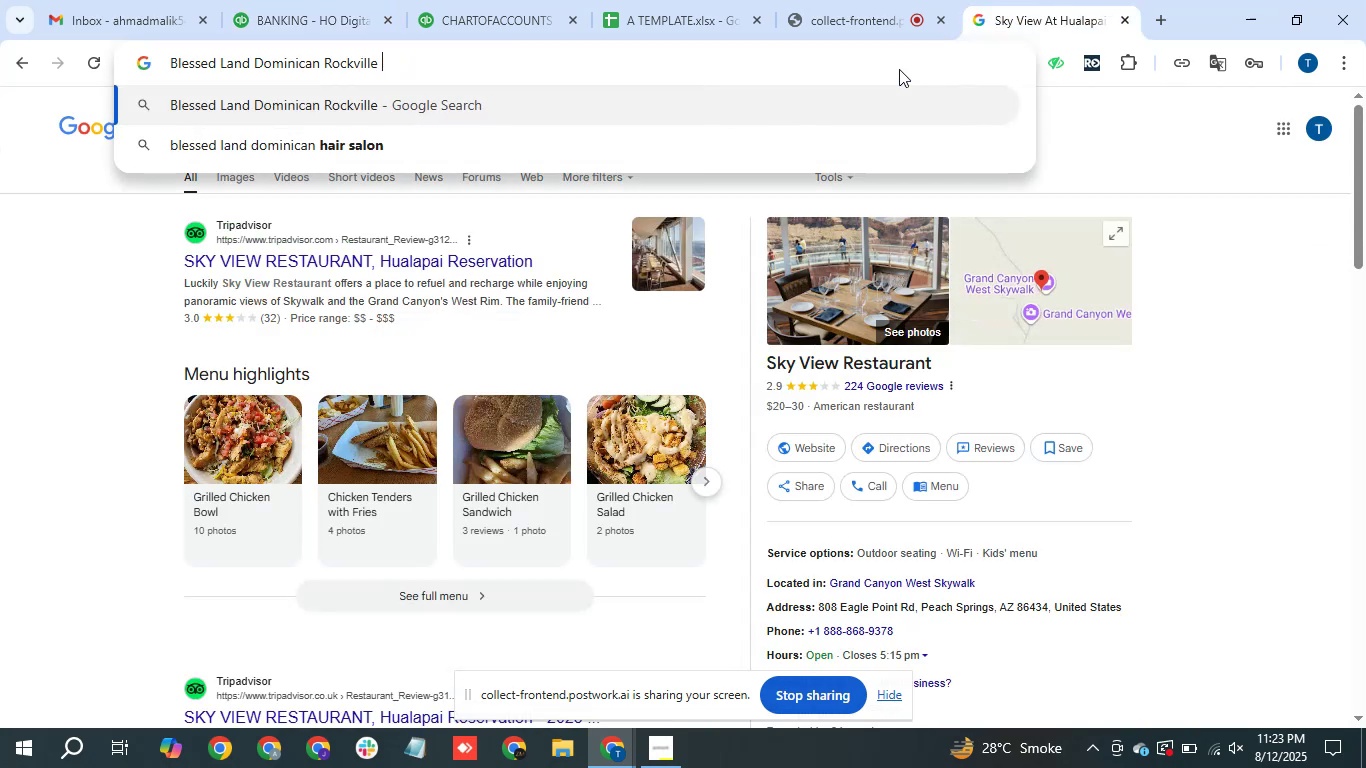 
key(Enter)
 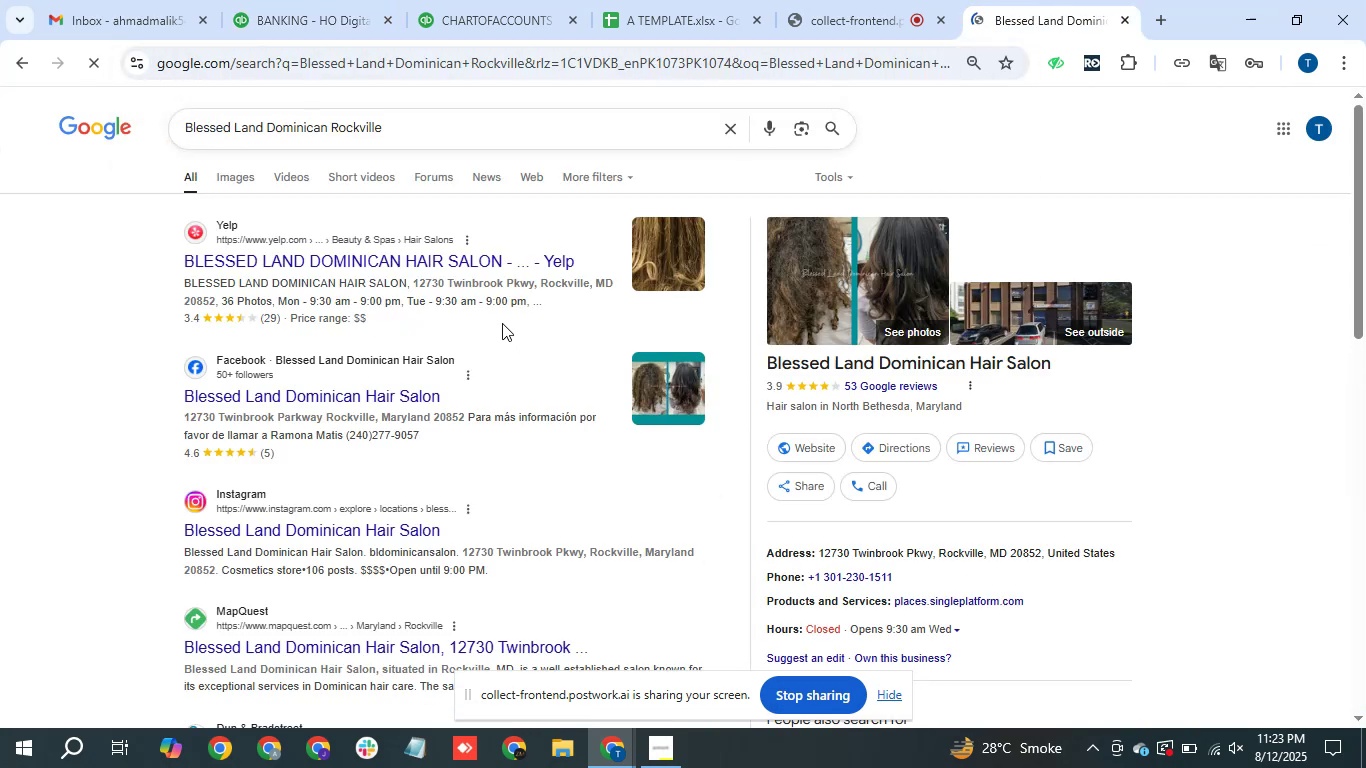 
left_click([303, 0])
 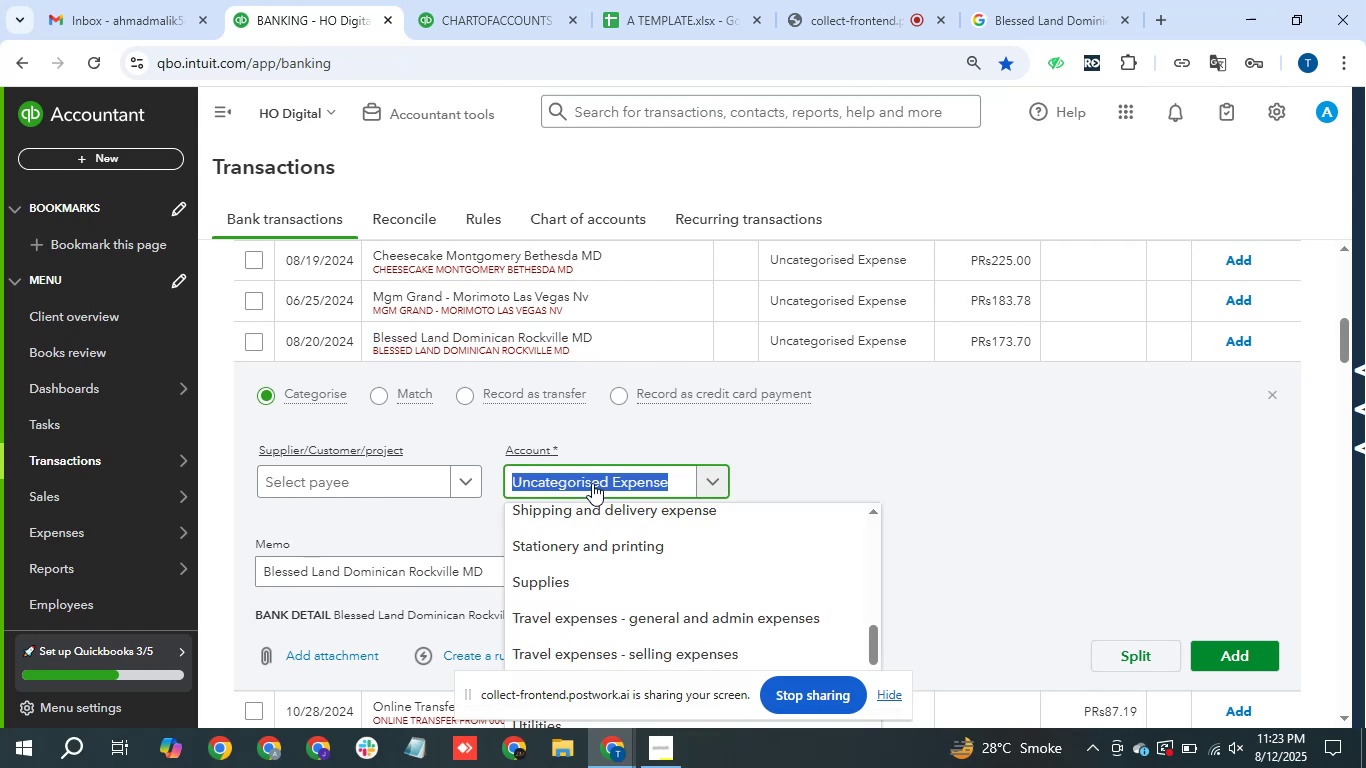 
type(perso)
 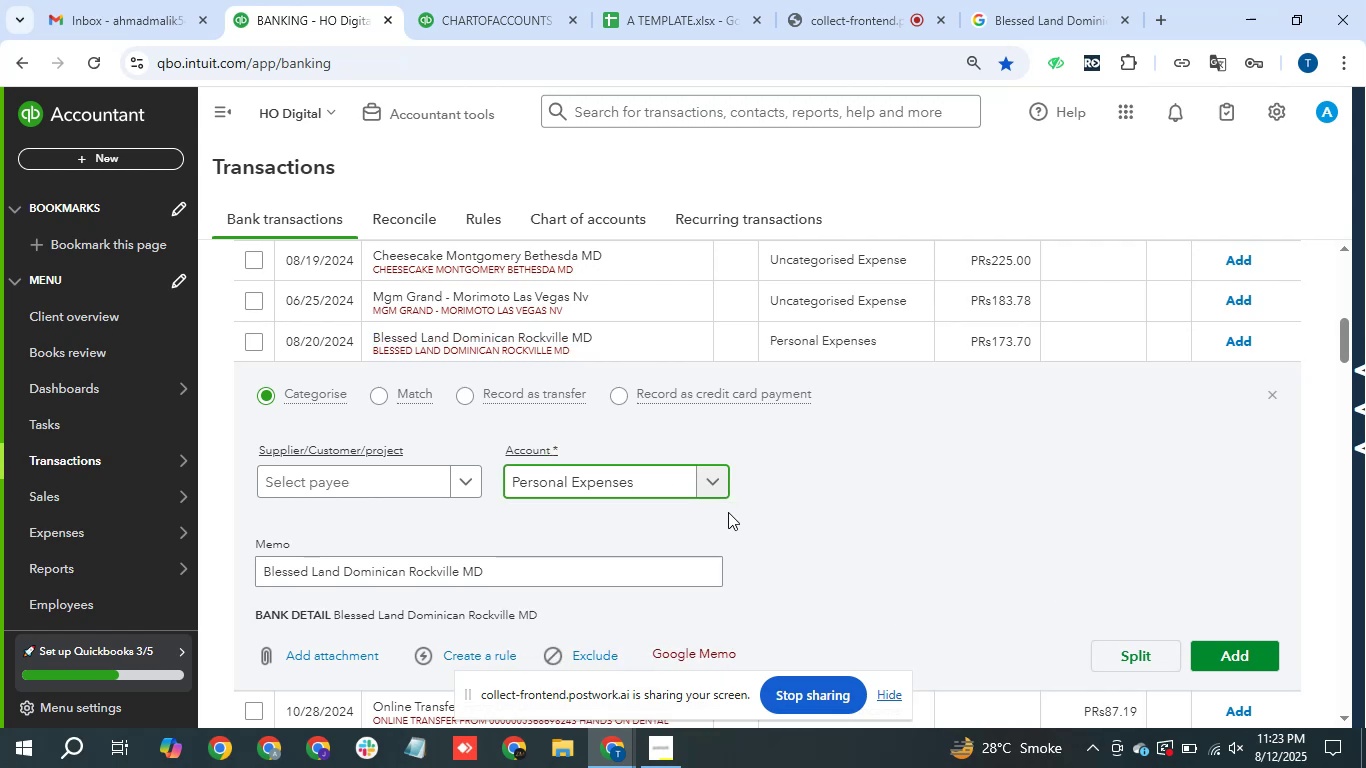 
left_click([352, 478])
 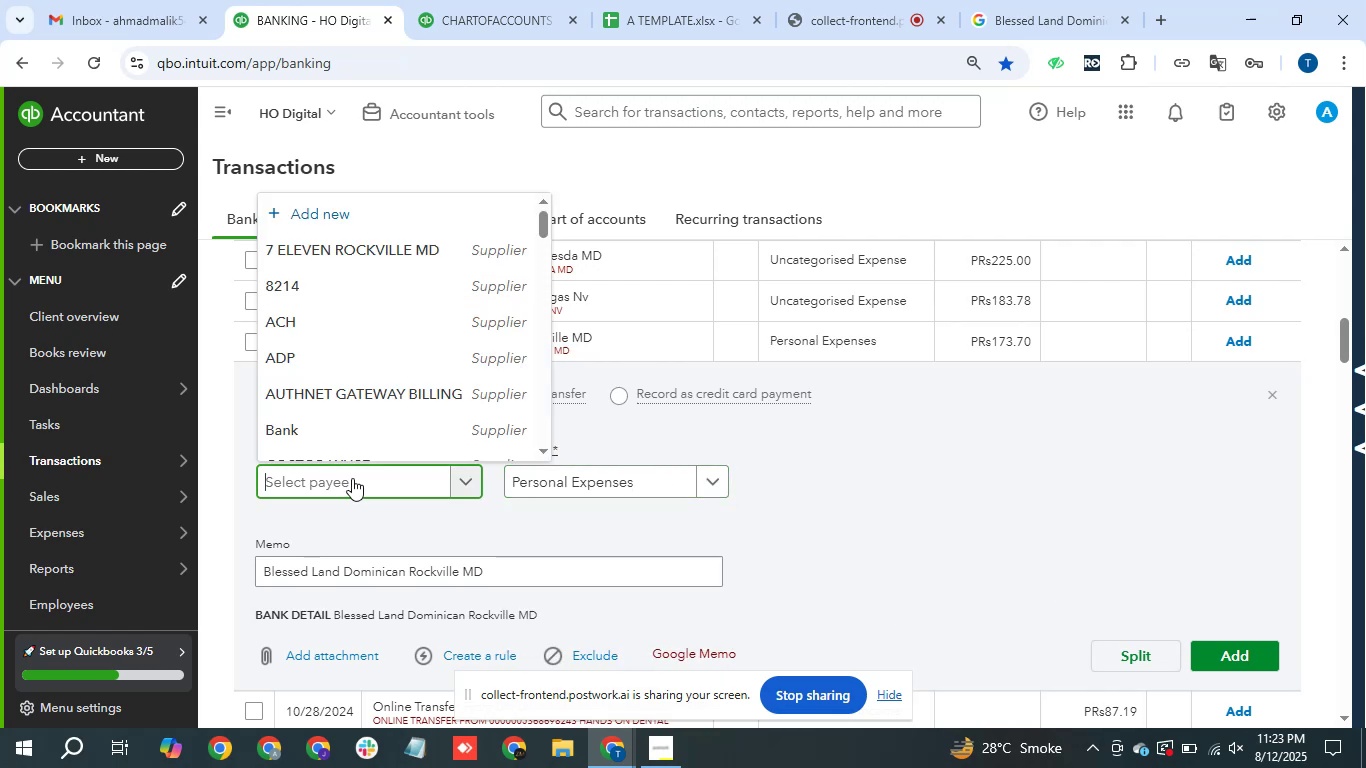 
type(Blessed land )
 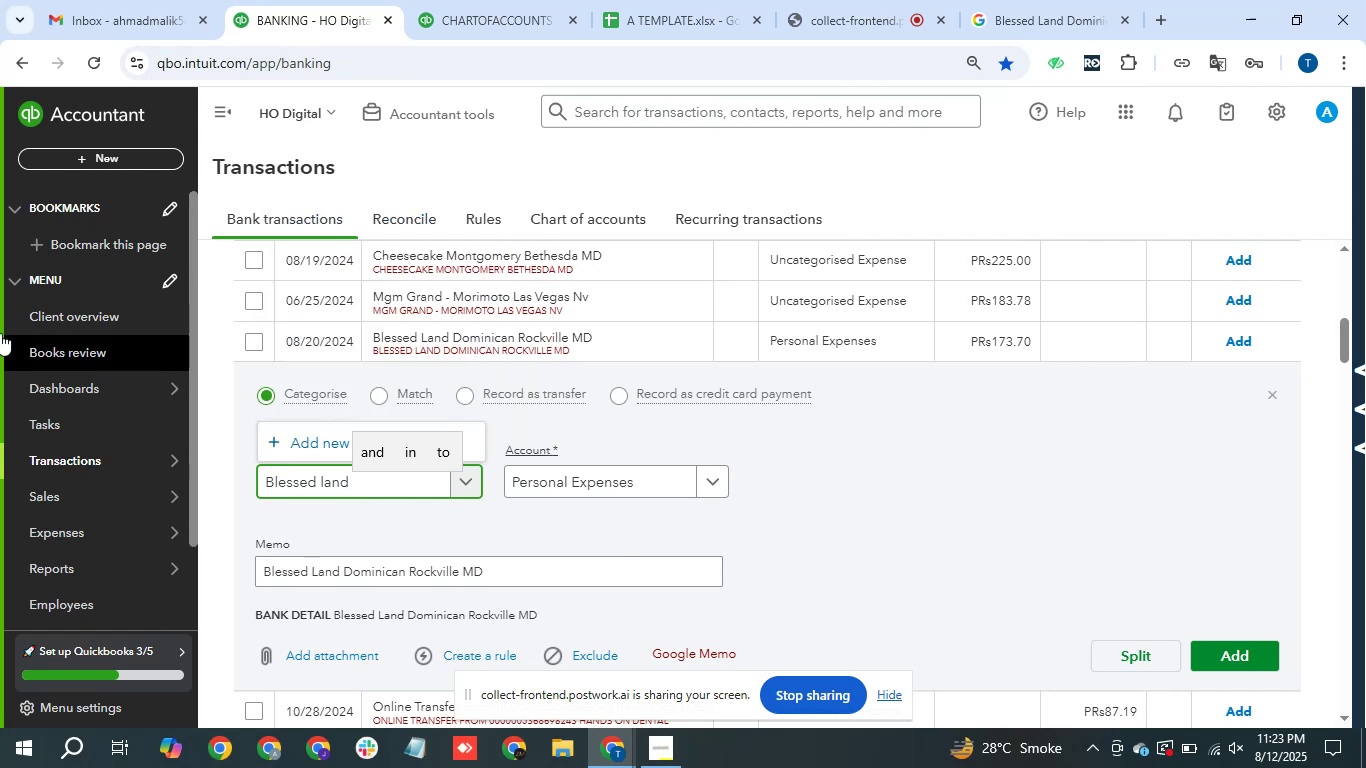 
wait(5.43)
 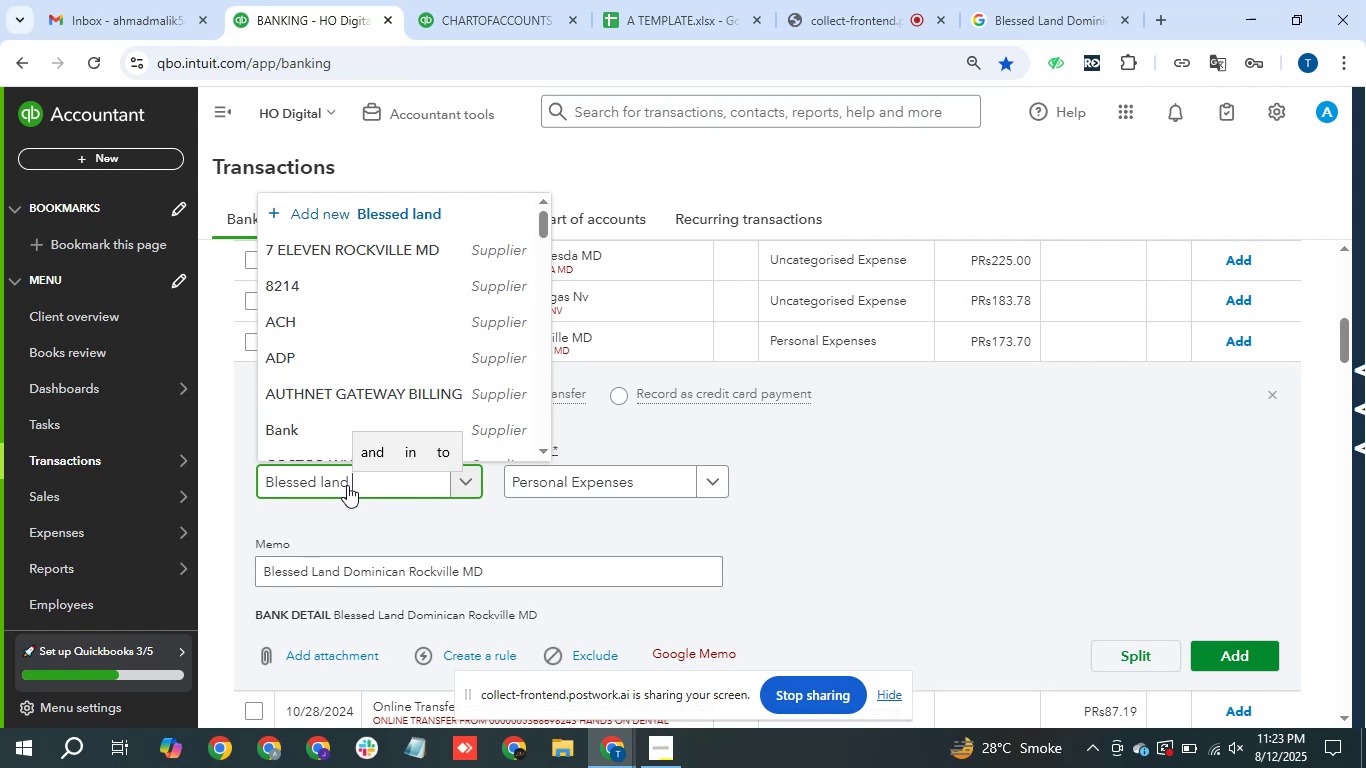 
left_click([289, 438])
 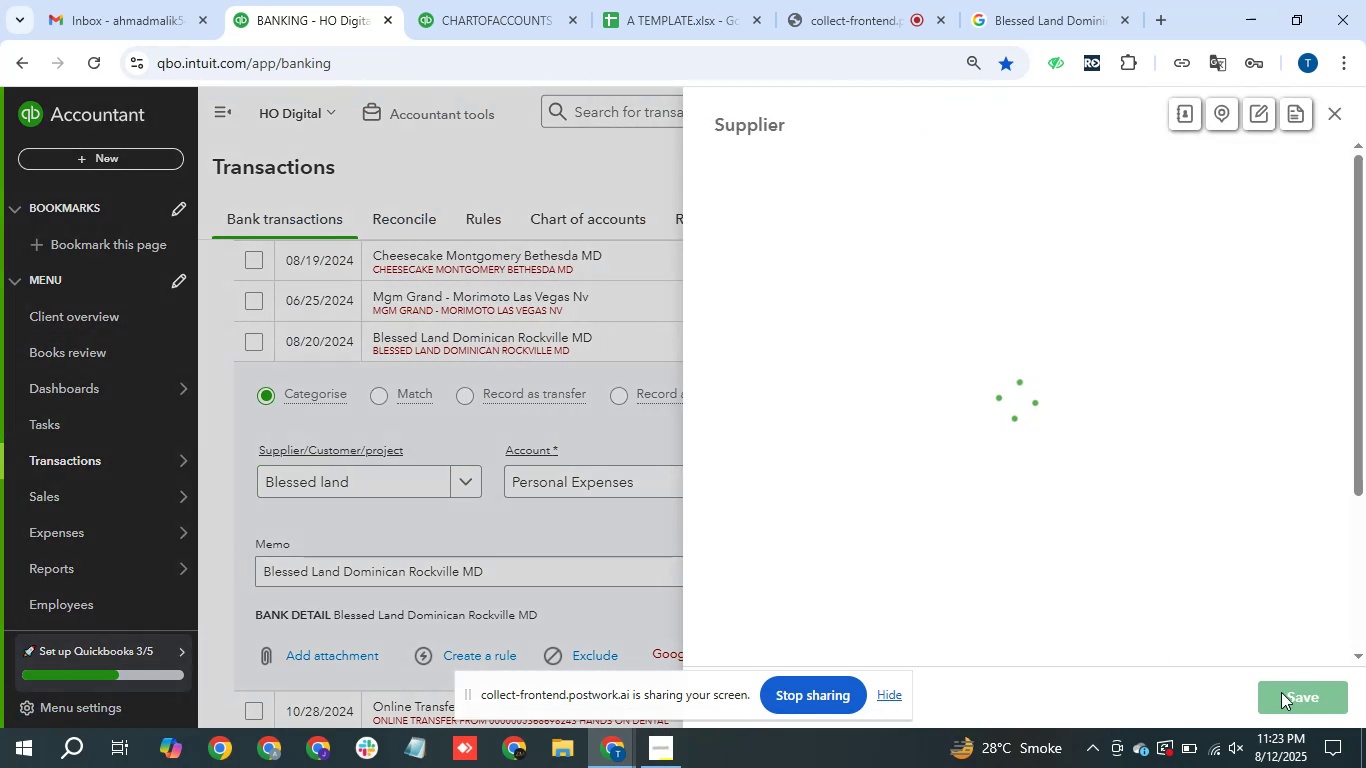 
left_click([1299, 695])
 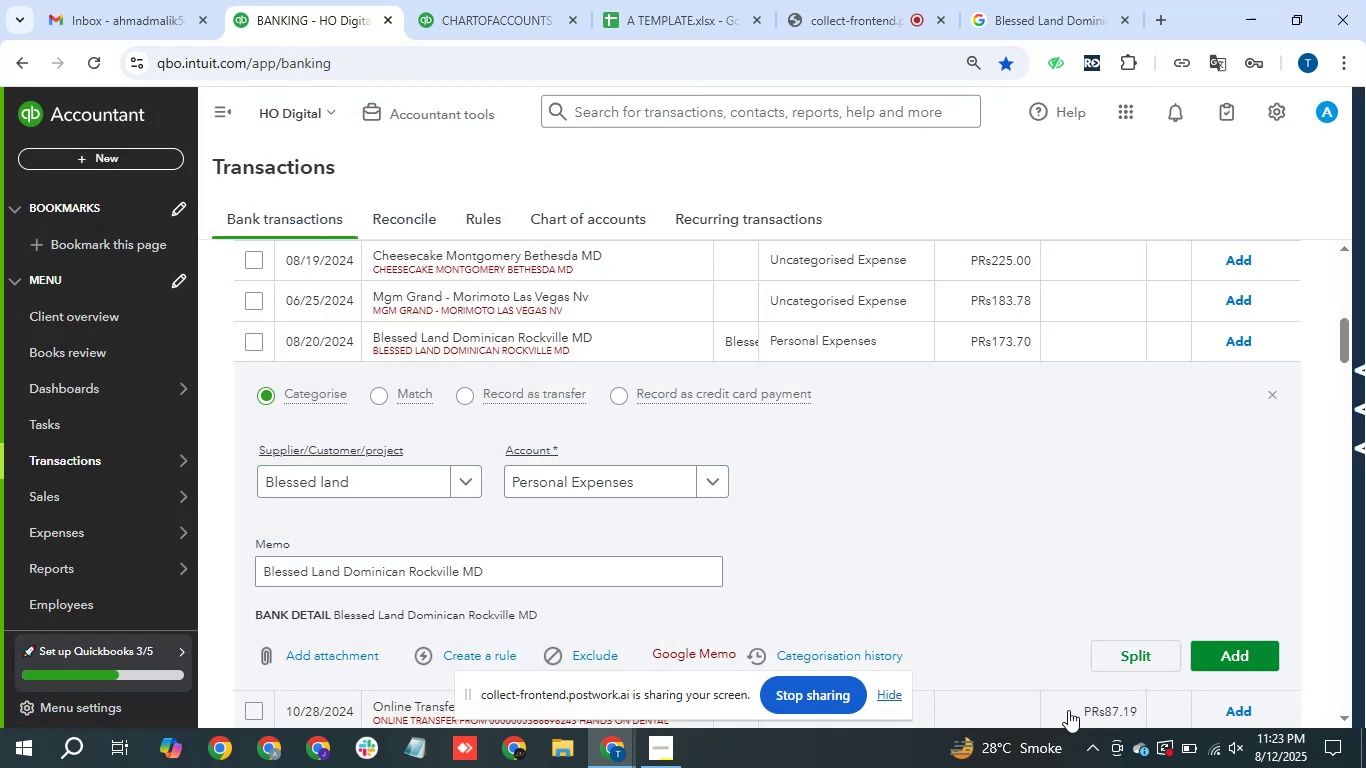 
left_click([1256, 662])
 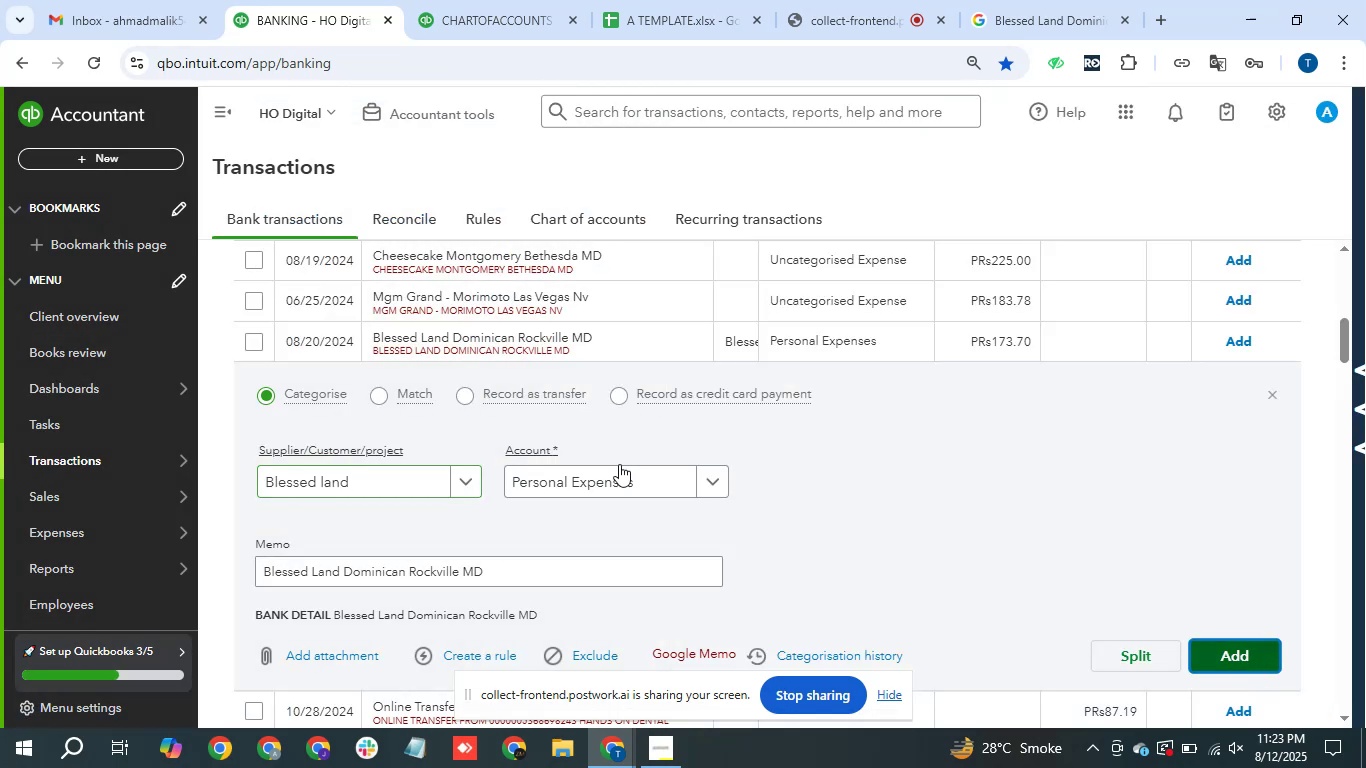 
mouse_move([554, 447])
 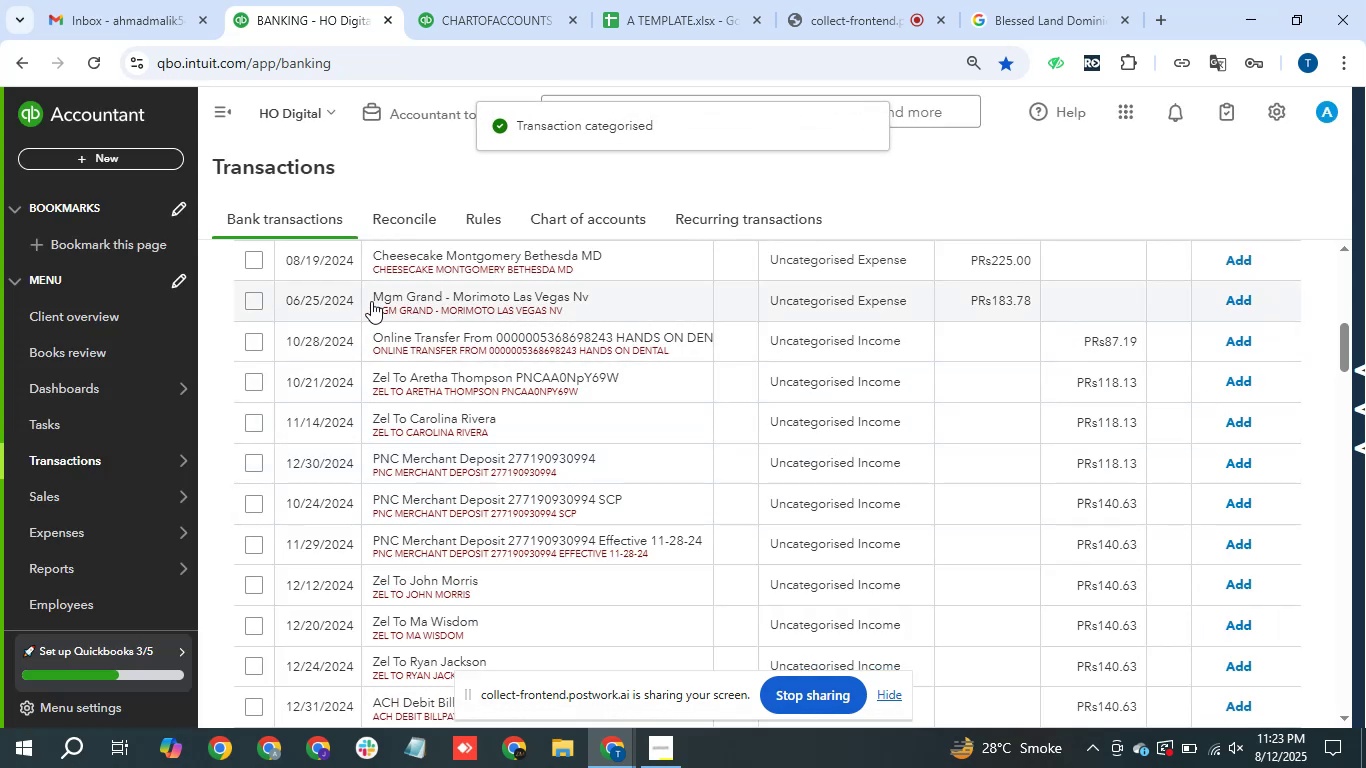 
left_click_drag(start_coordinate=[372, 293], to_coordinate=[636, 297])
 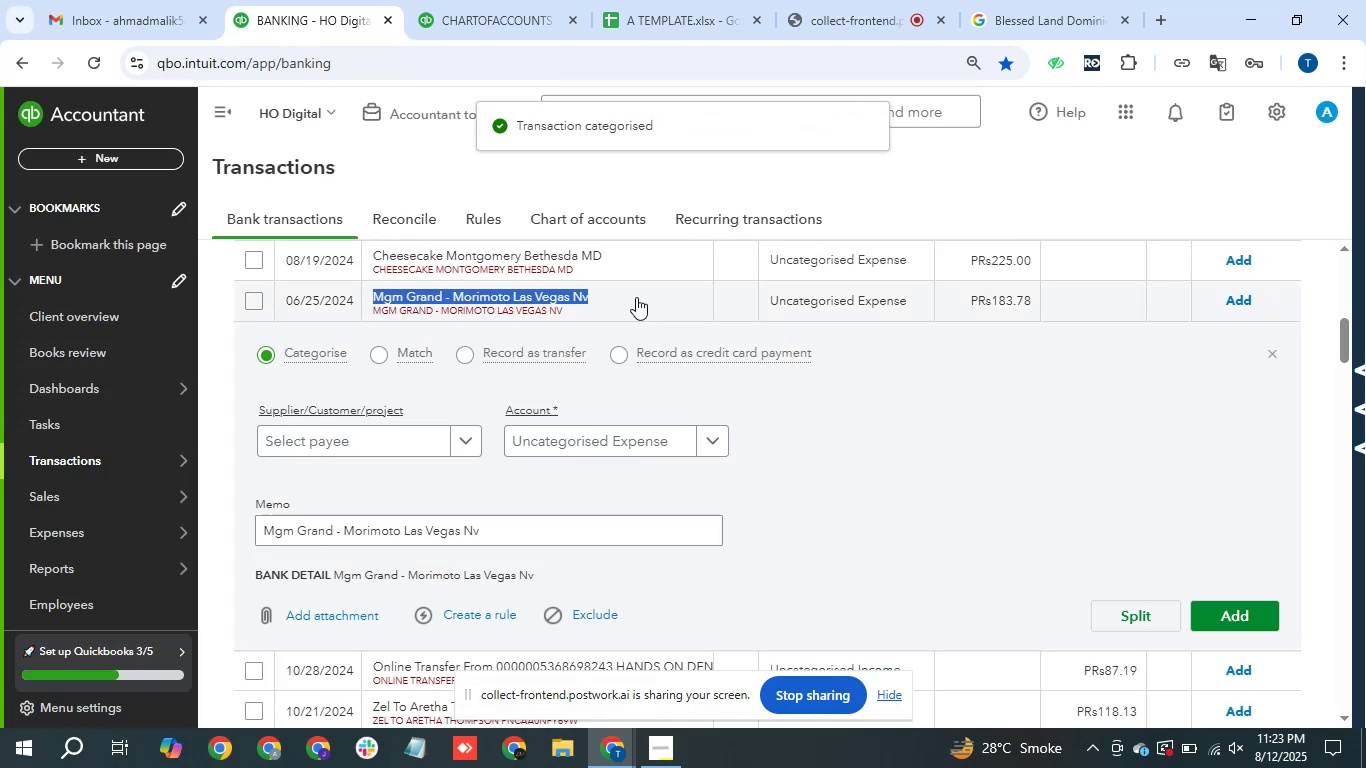 
key(Control+C)
 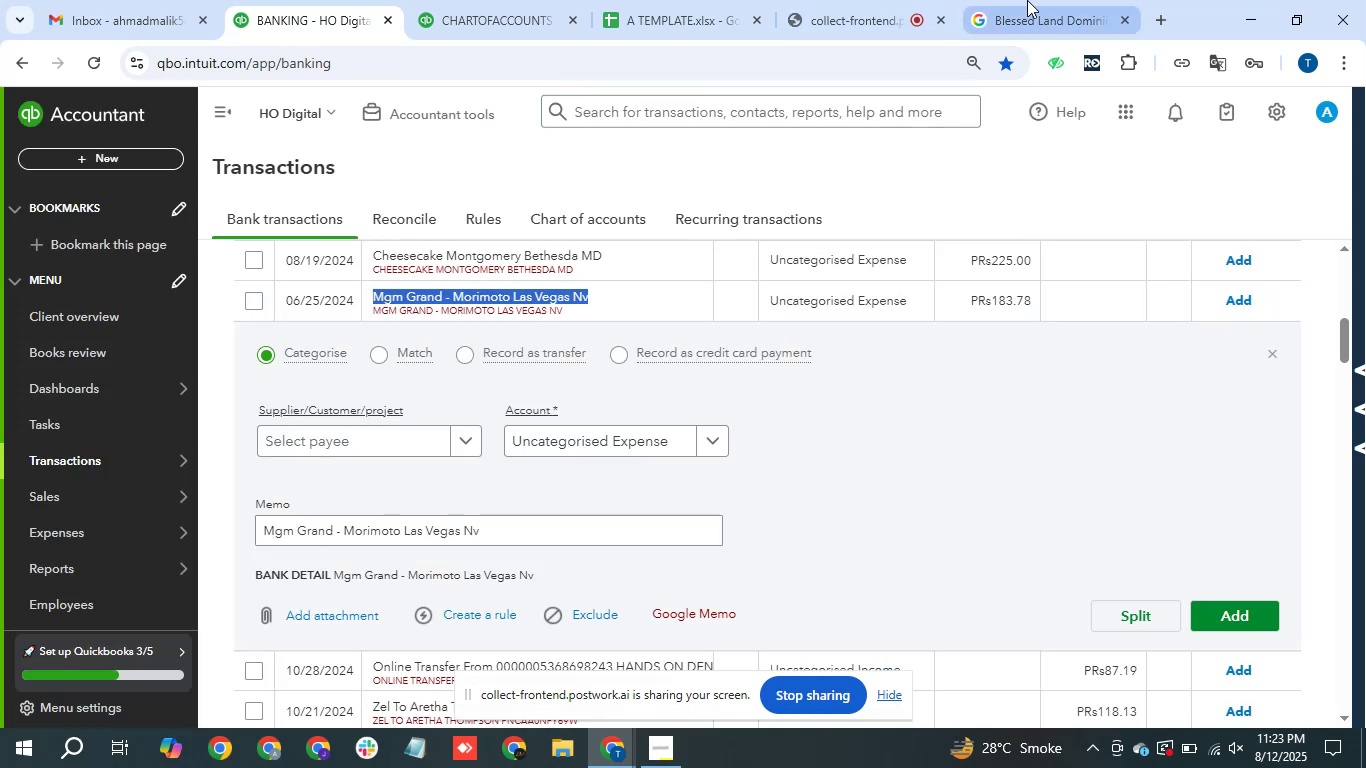 
double_click([932, 64])
 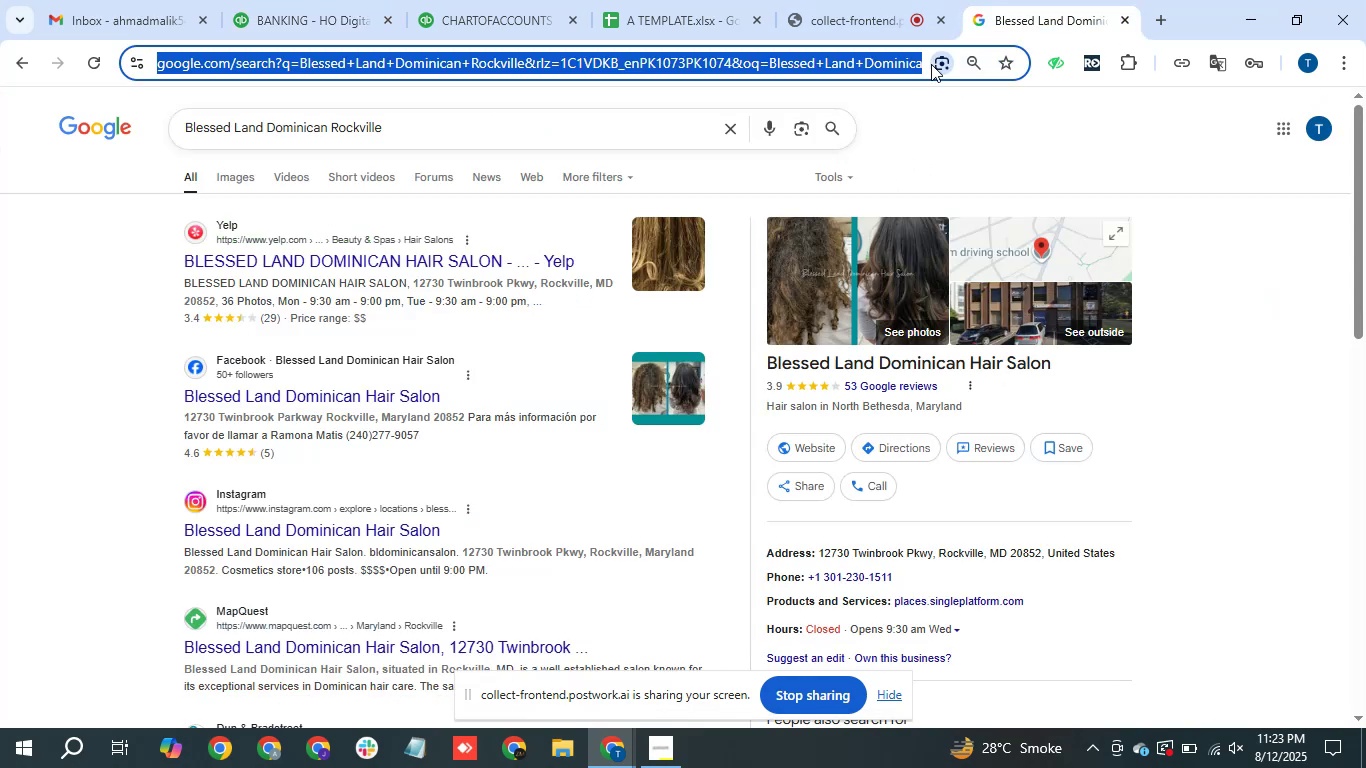 
key(Control+V)
 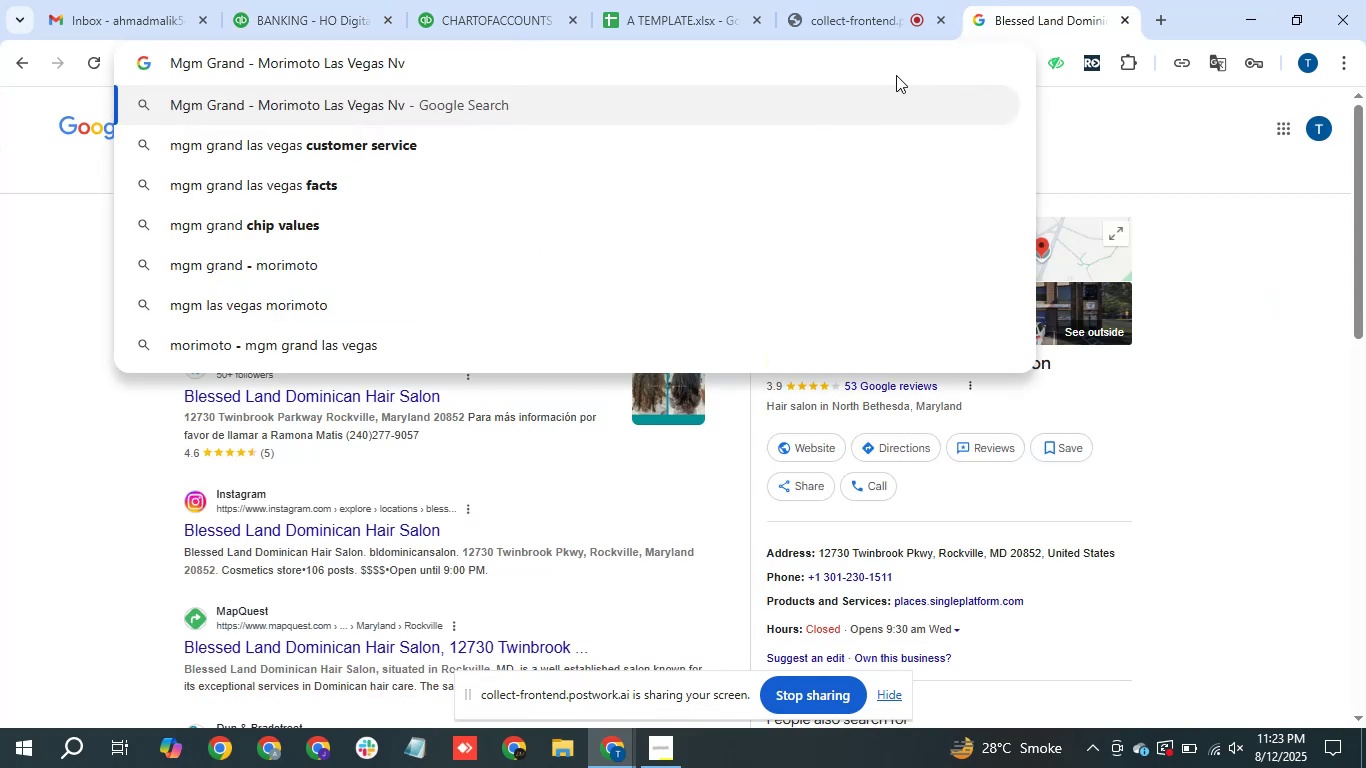 
key(Enter)
 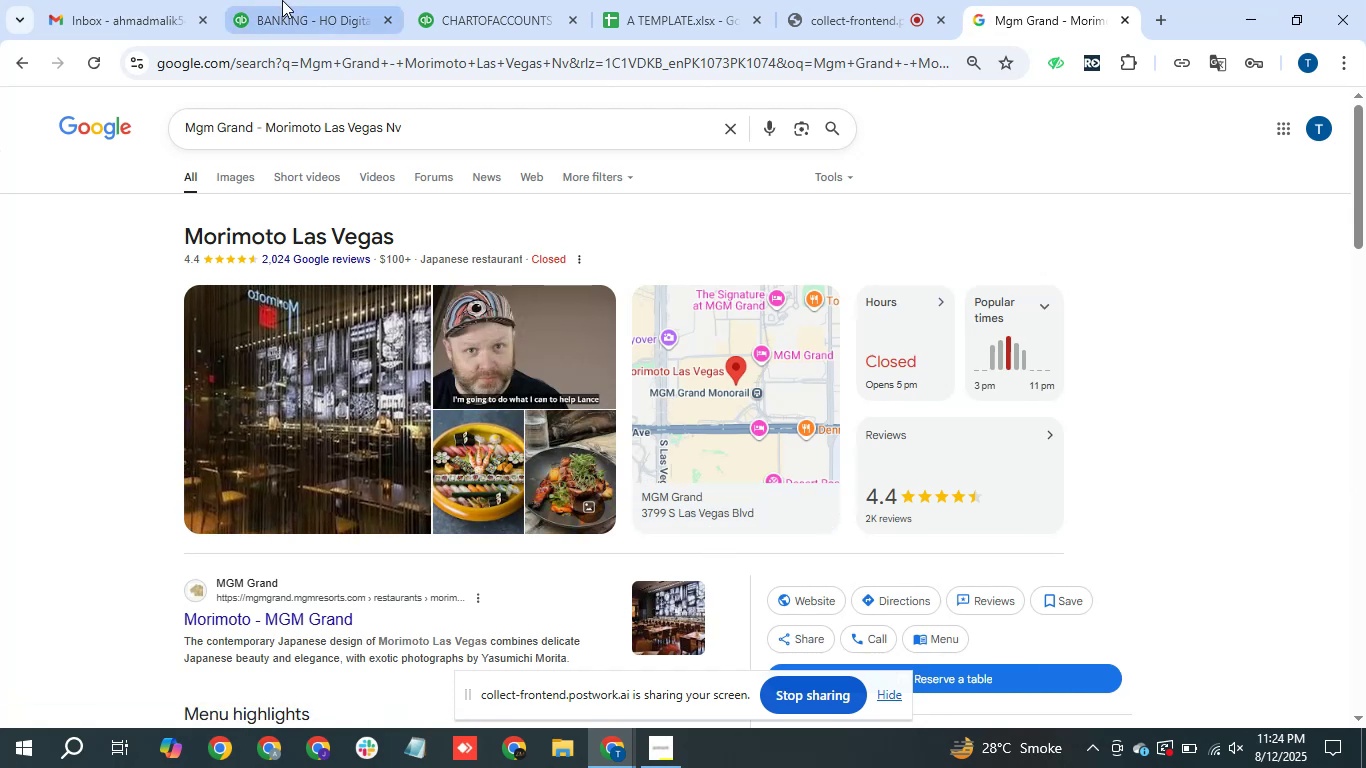 
wait(5.43)
 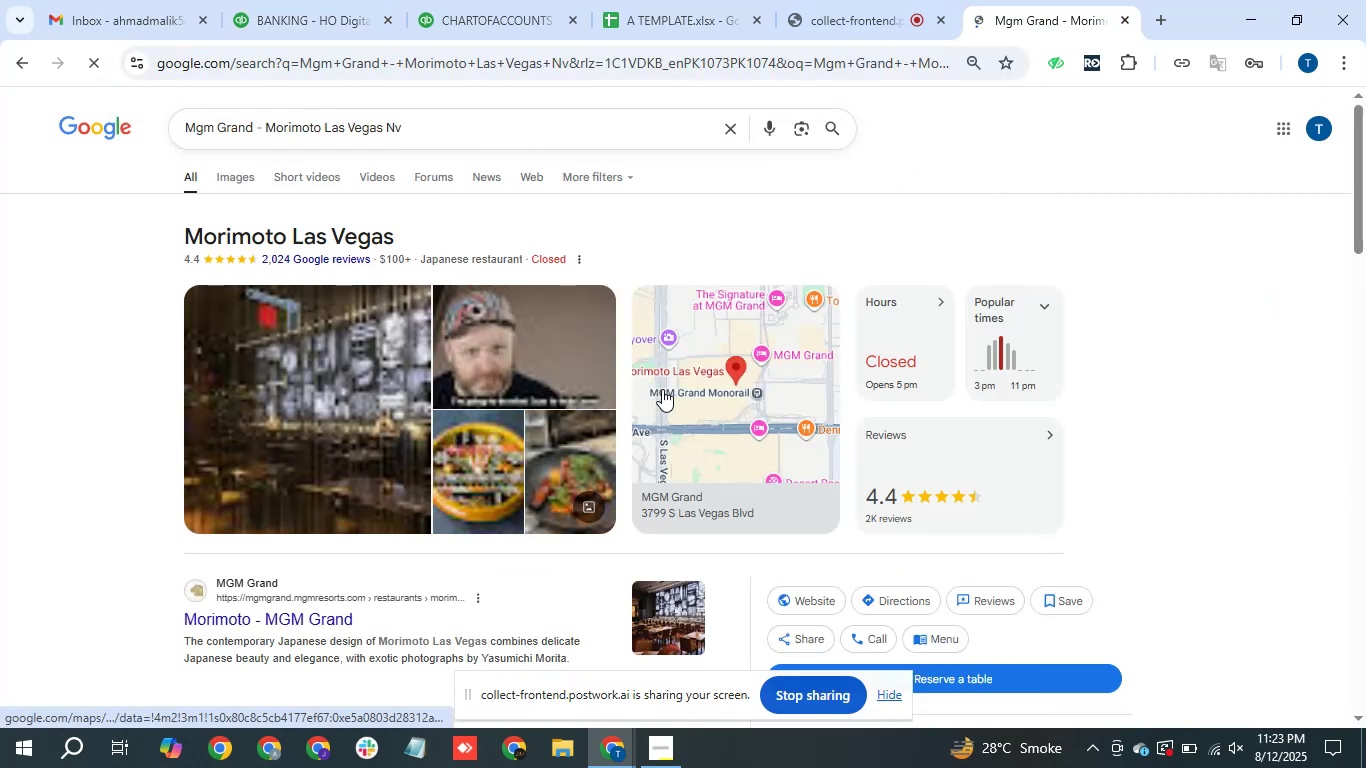 
left_click([290, 0])
 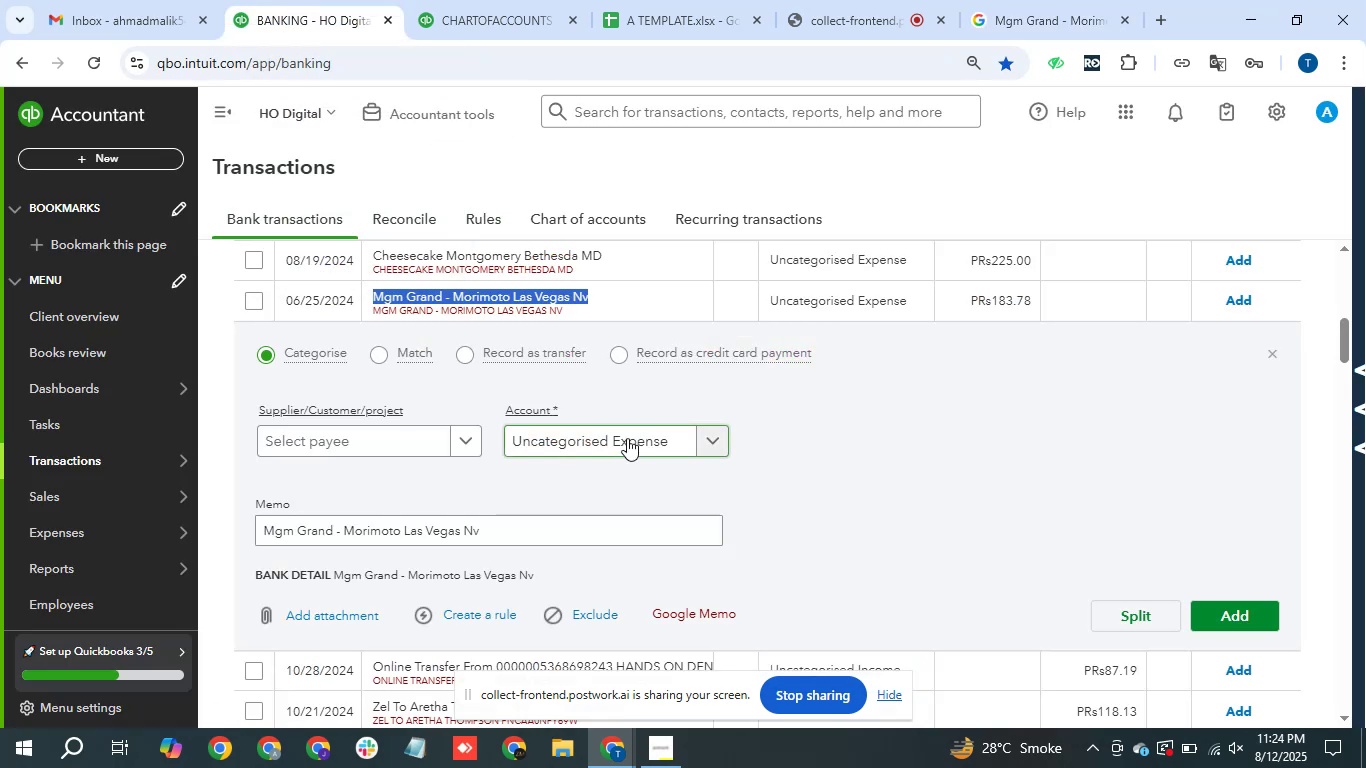 
left_click([627, 438])
 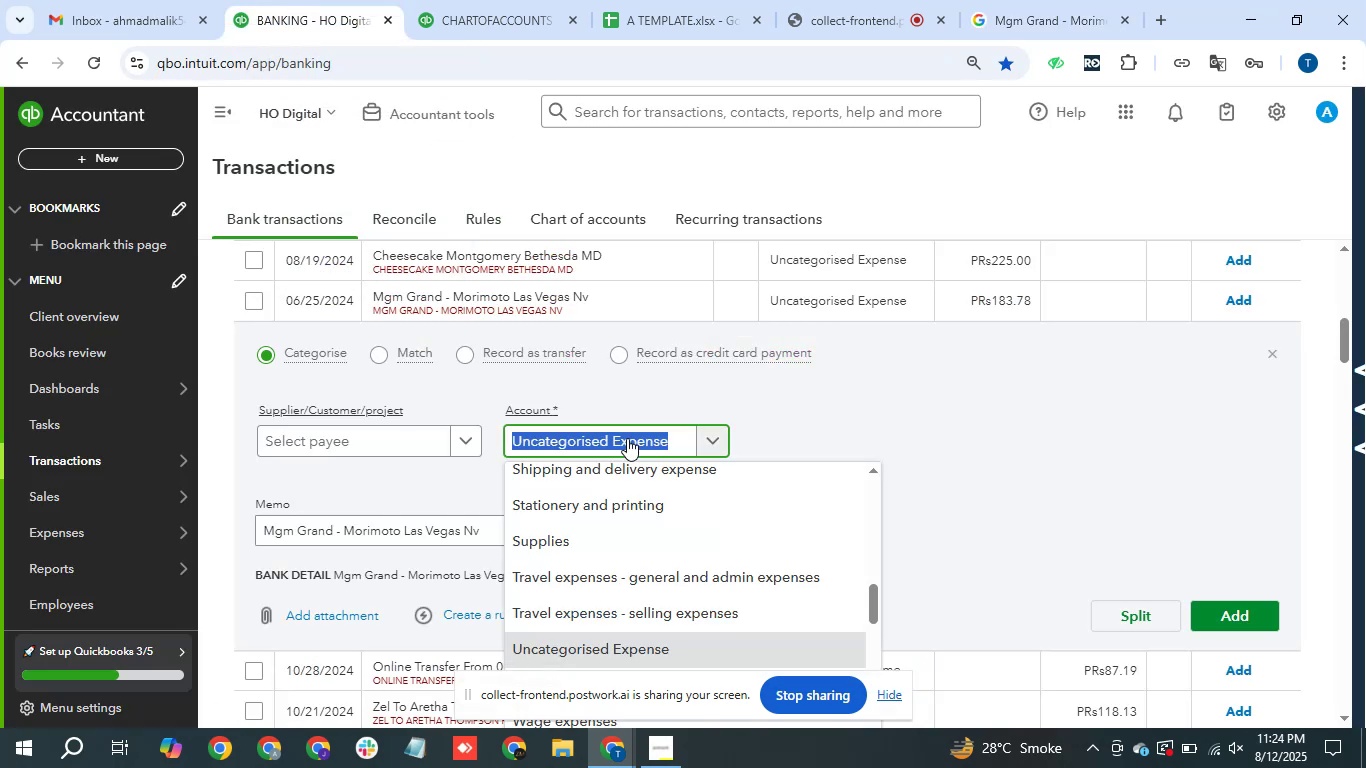 
type(meals)
 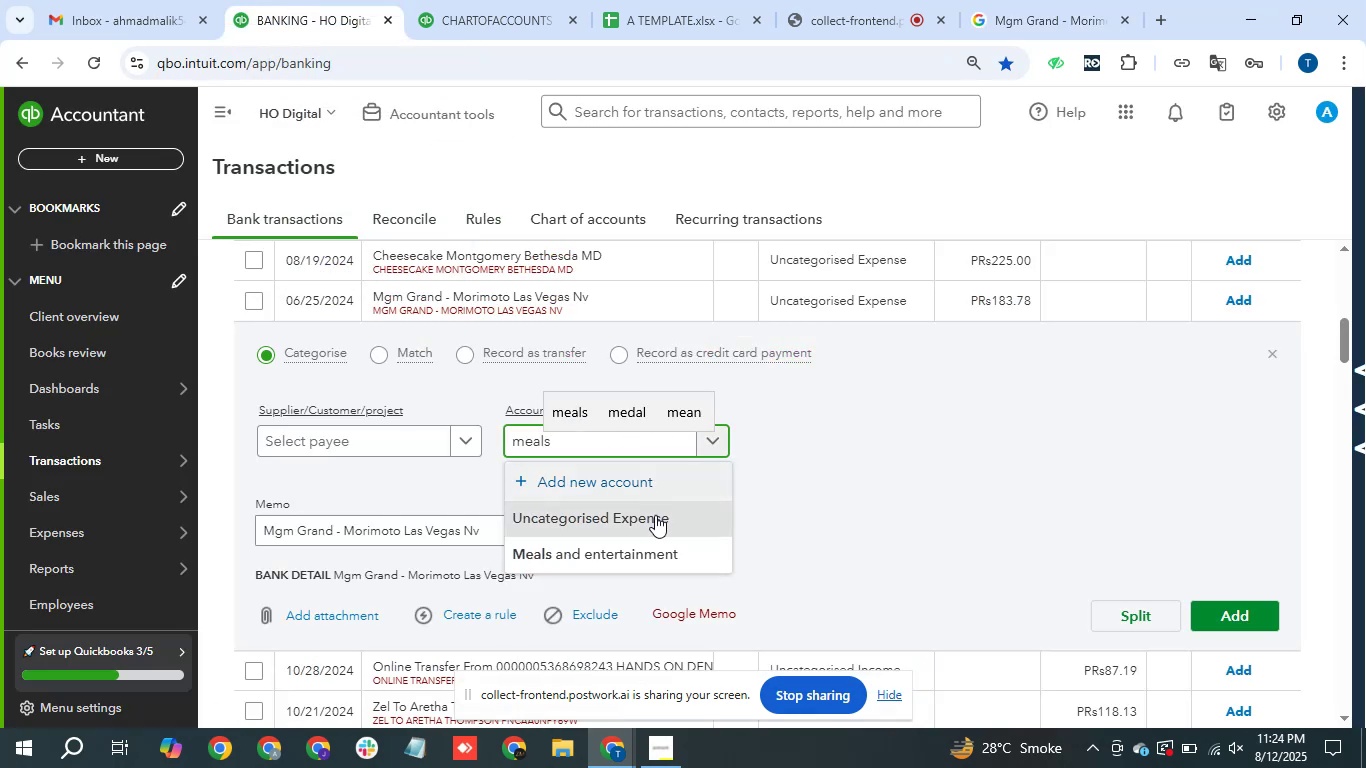 
left_click([641, 550])
 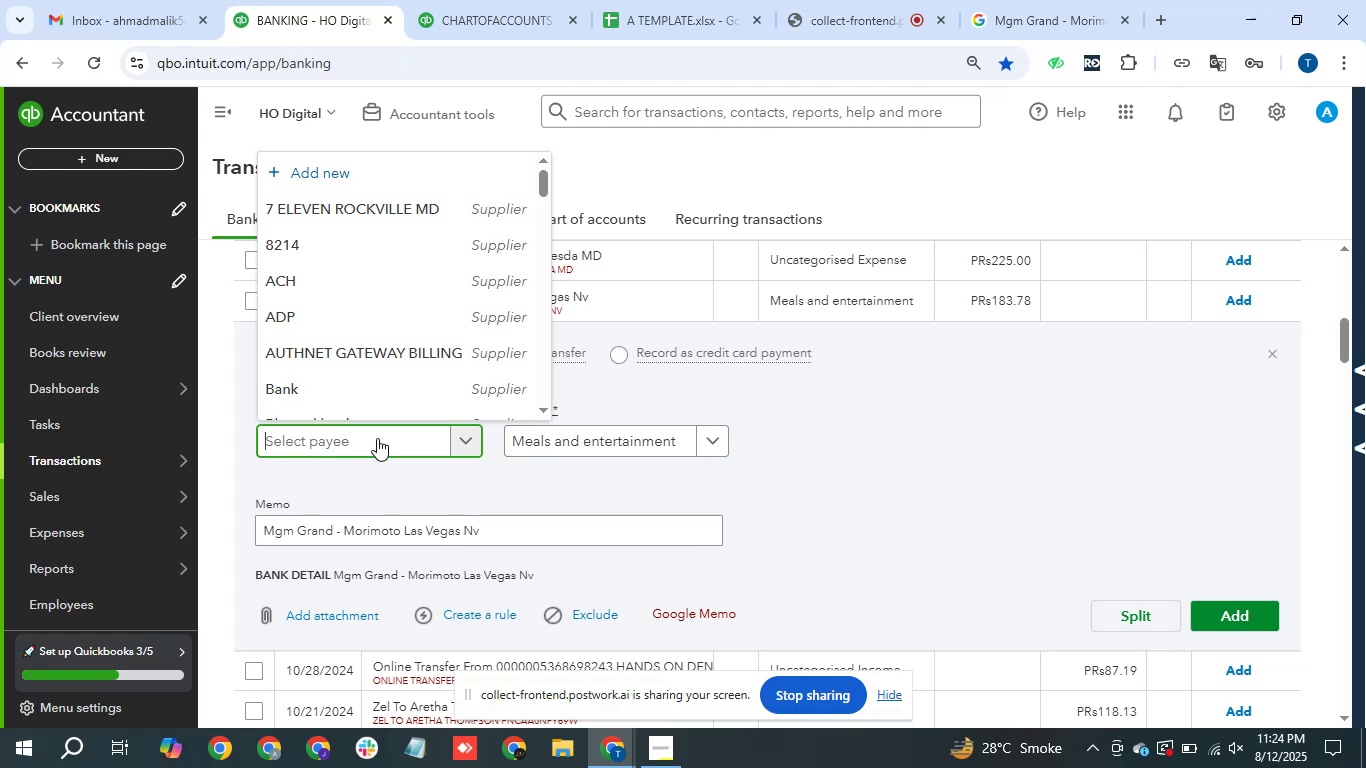 
type(Mgm Grand)
 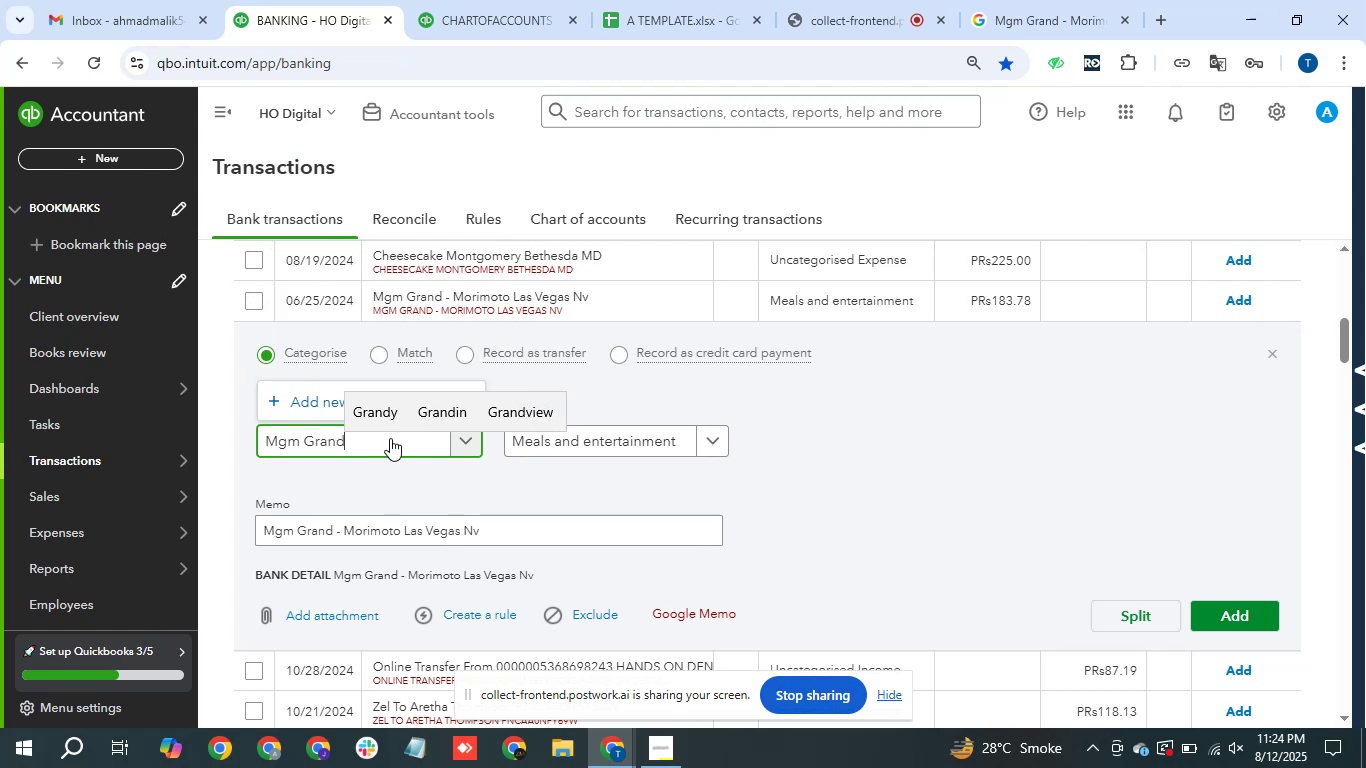 
left_click([311, 400])
 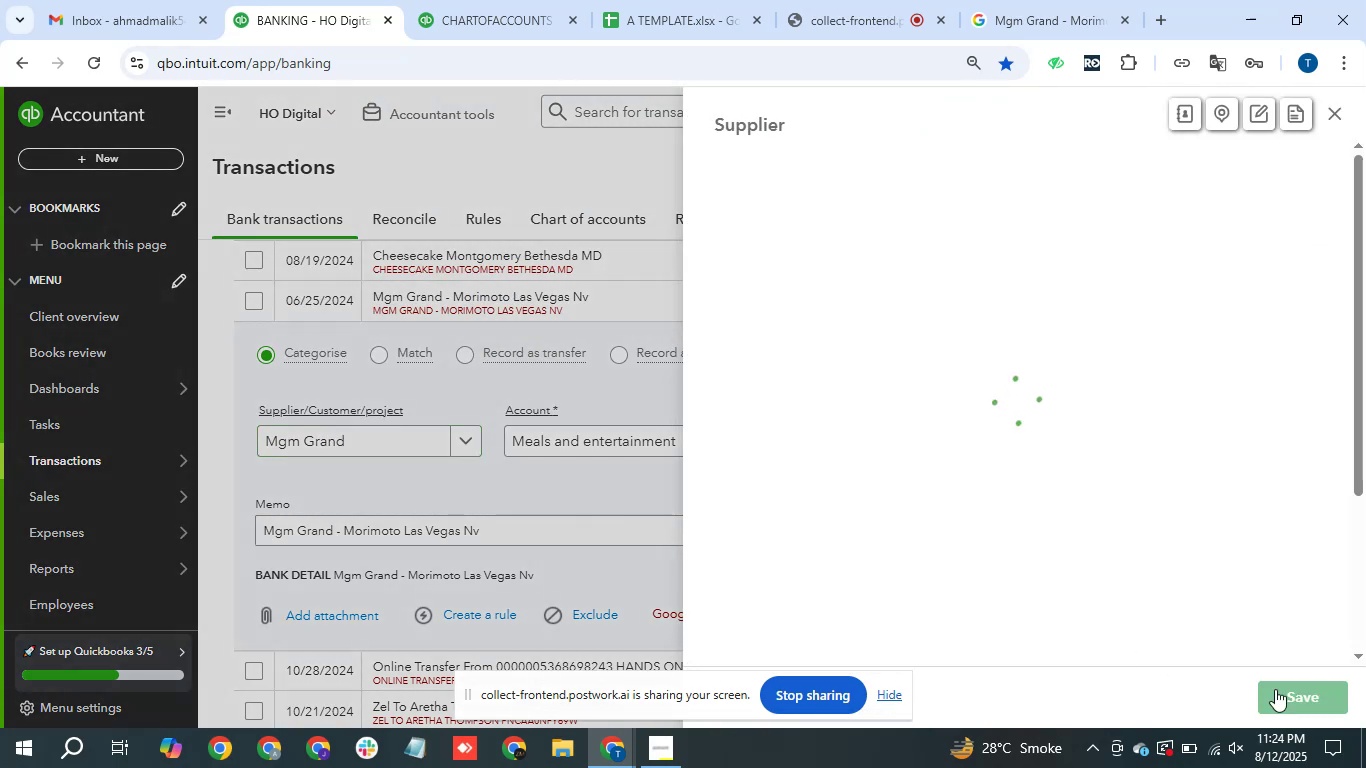 
left_click([1322, 700])
 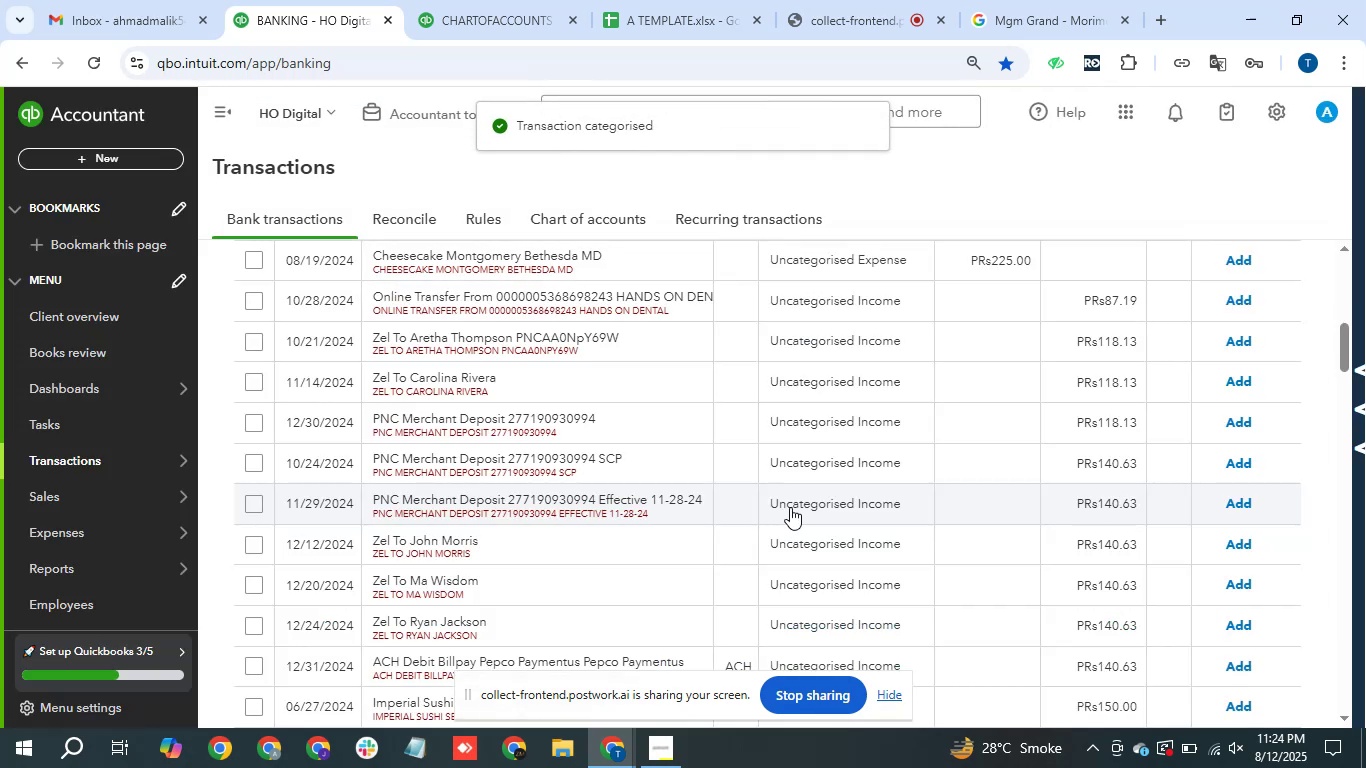 
wait(11.74)
 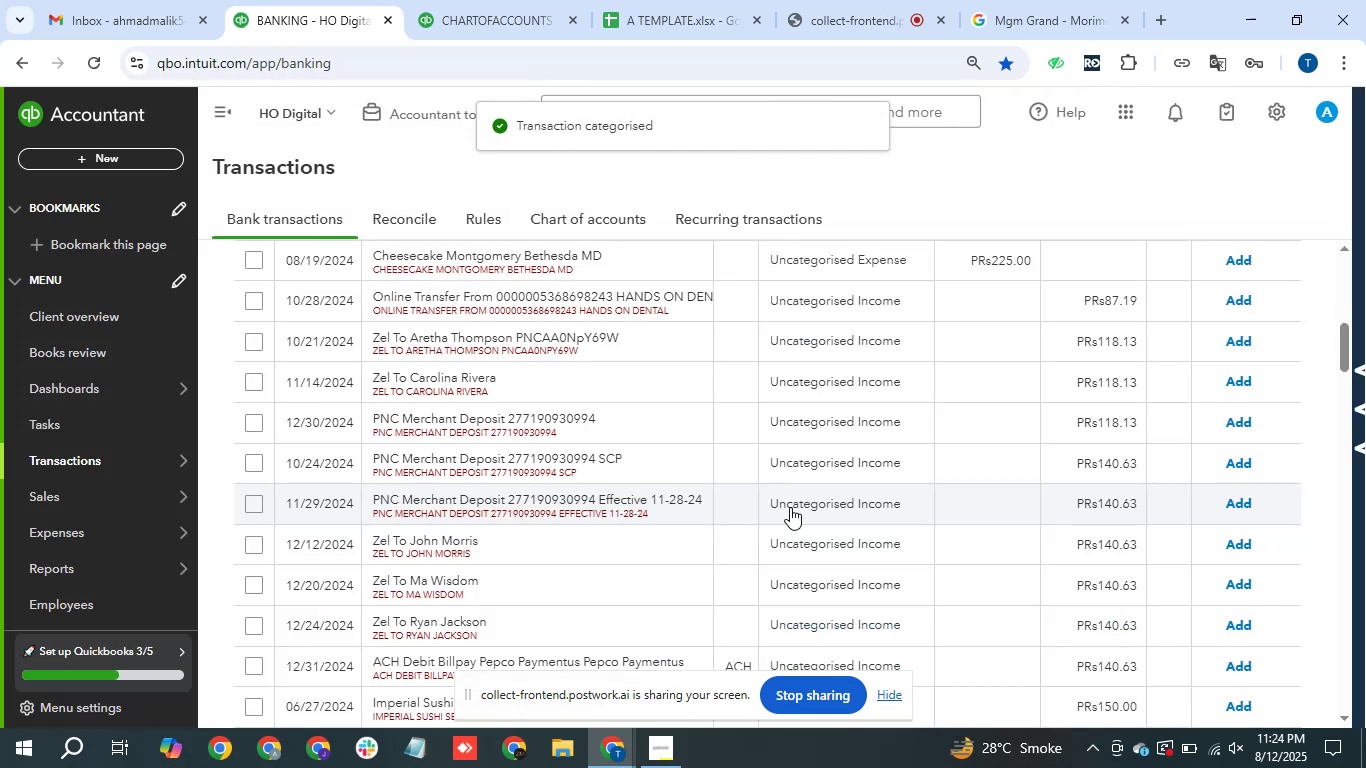 
double_click([1345, 247])
 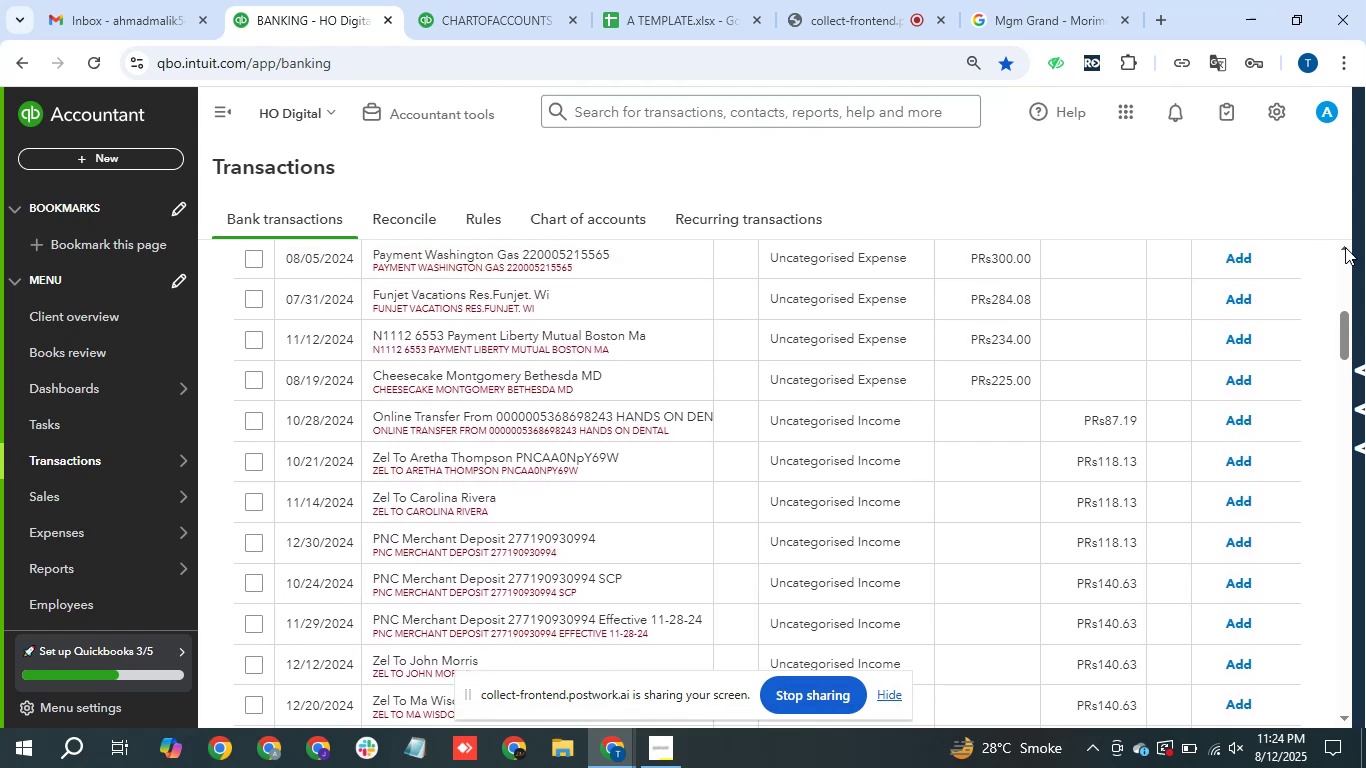 
triple_click([1345, 247])
 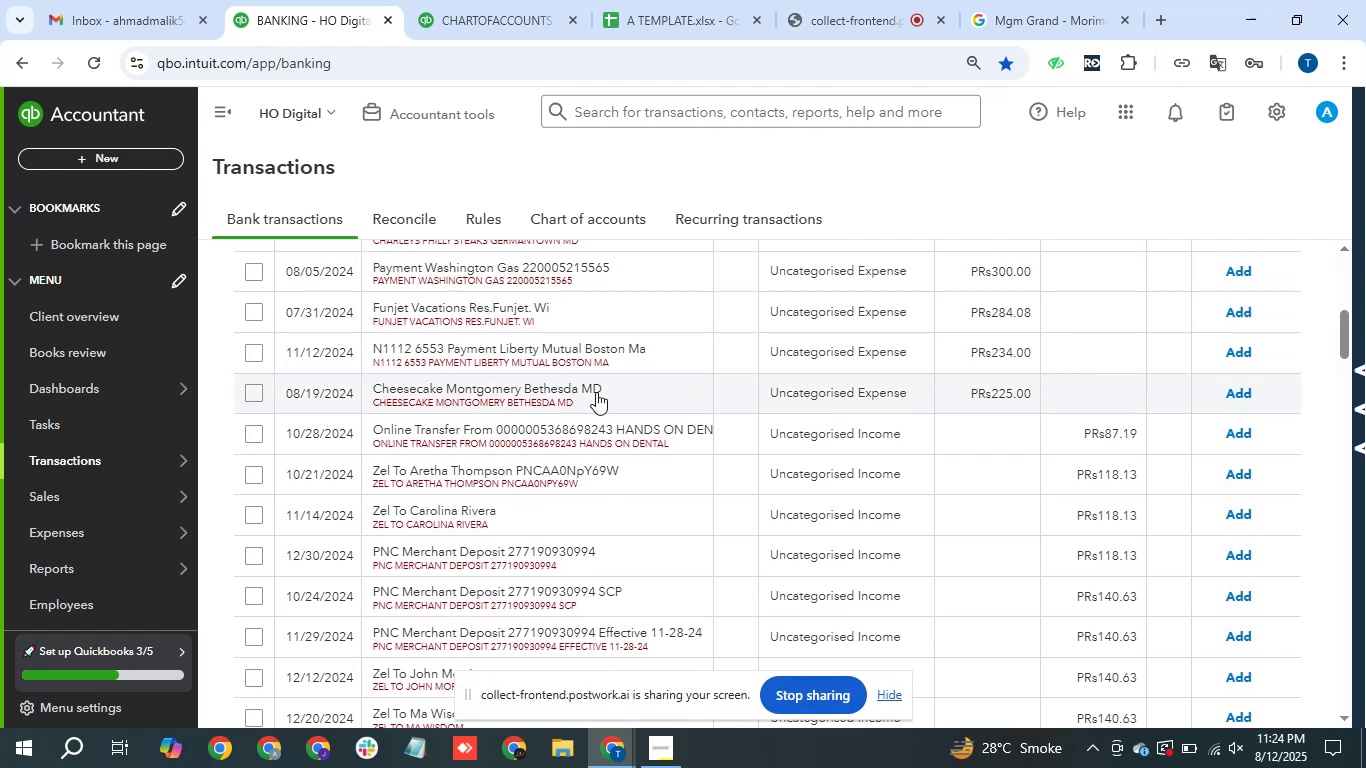 
left_click_drag(start_coordinate=[623, 386], to_coordinate=[369, 580])
 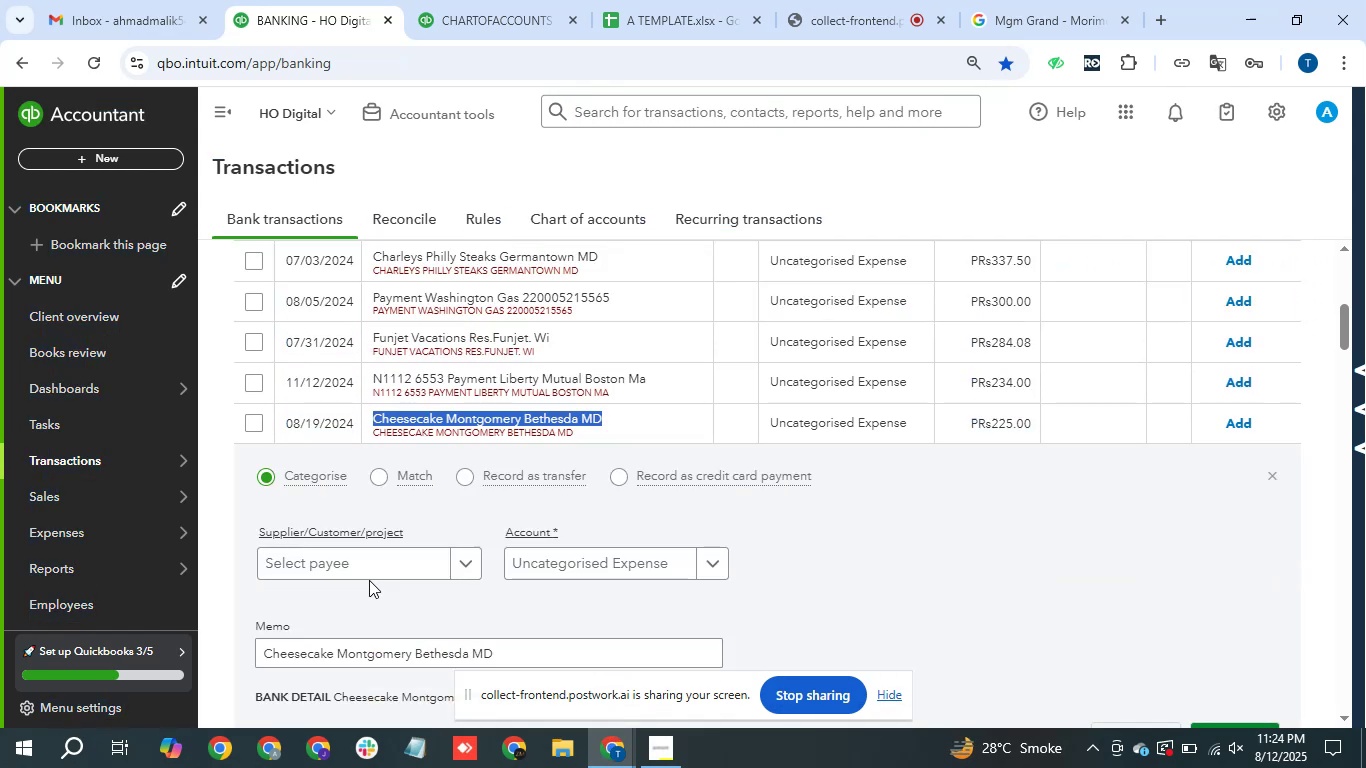 
key(Control+C)
 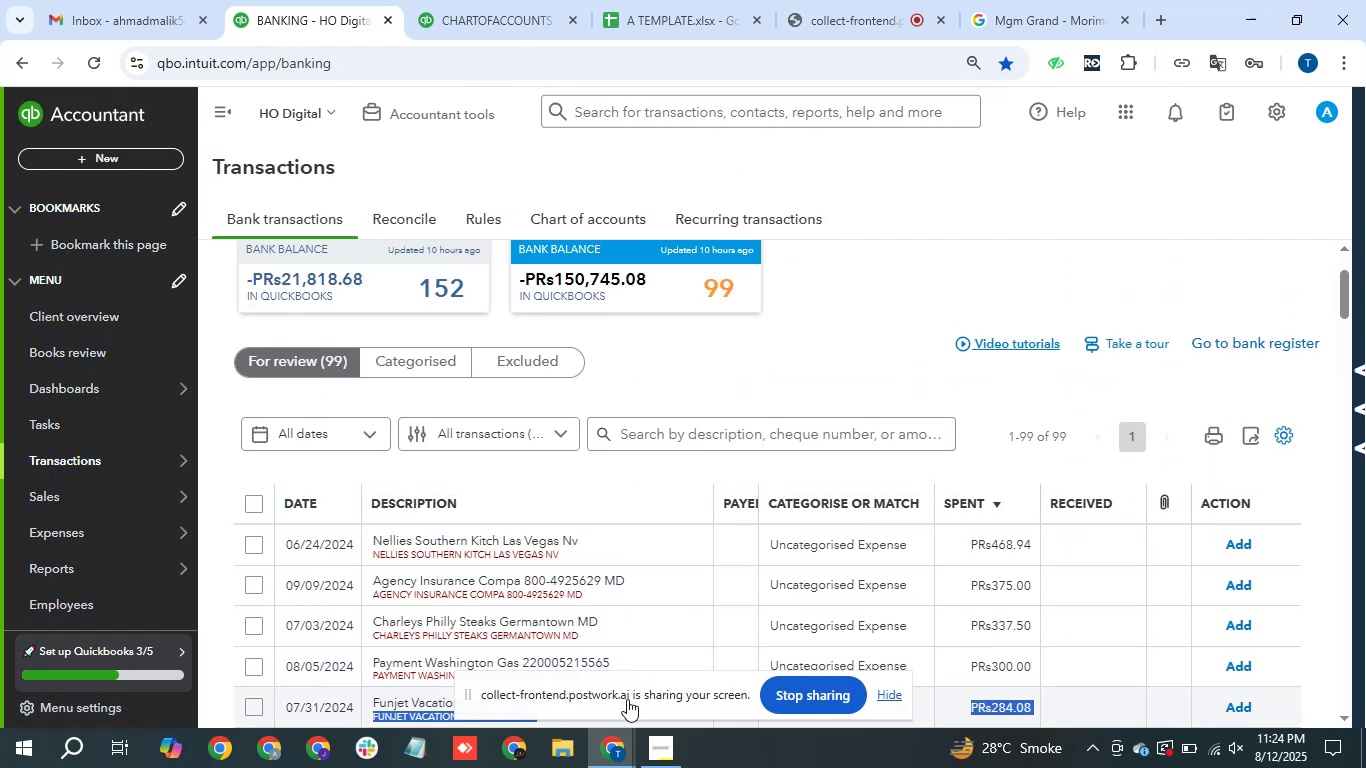 
key(Control+C)
 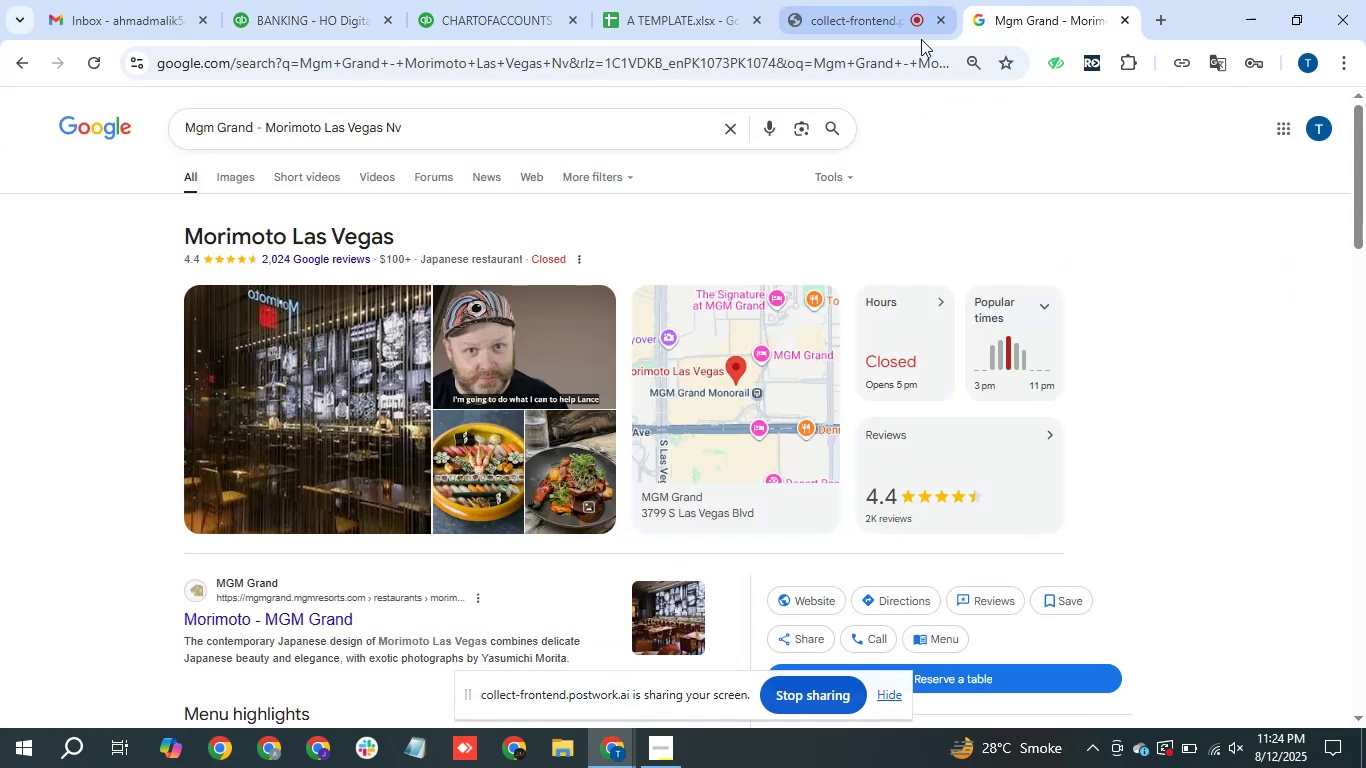 
key(Control+V)
 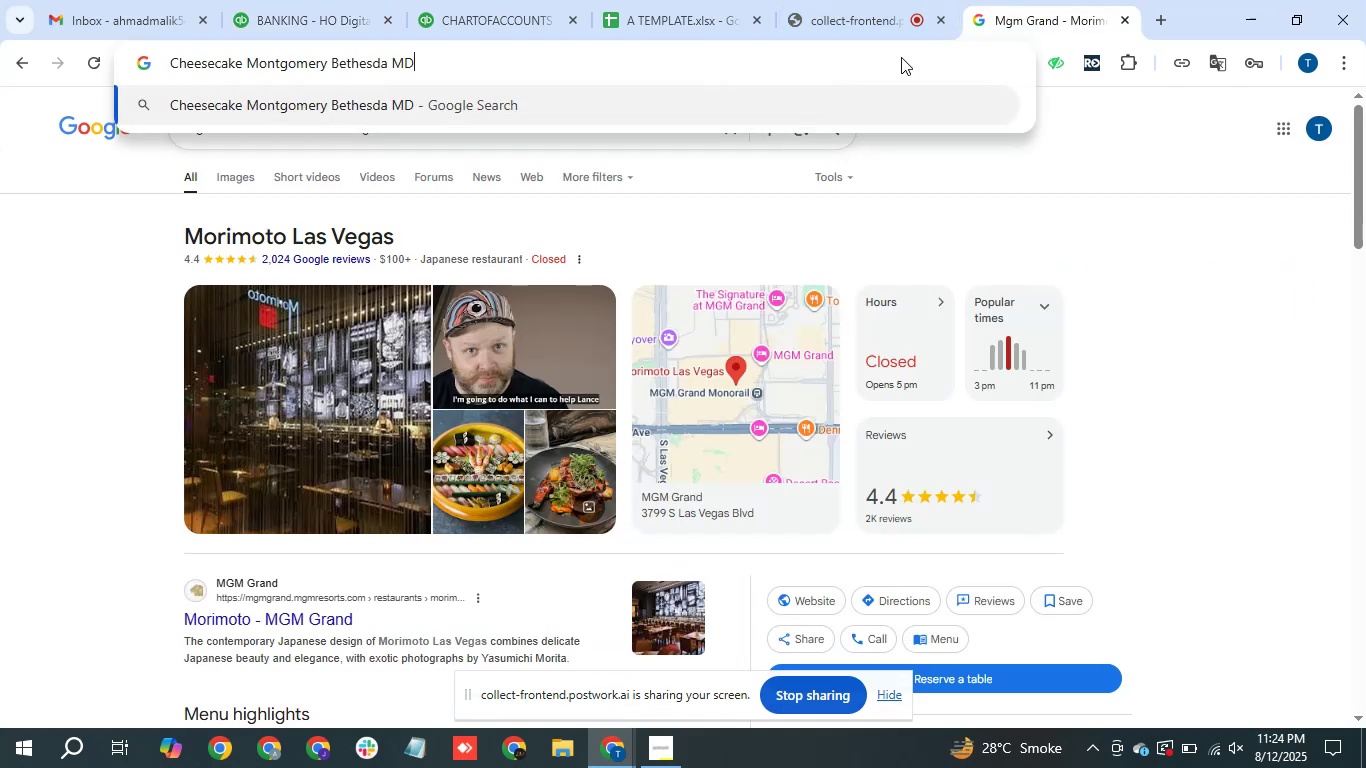 
key(Enter)
 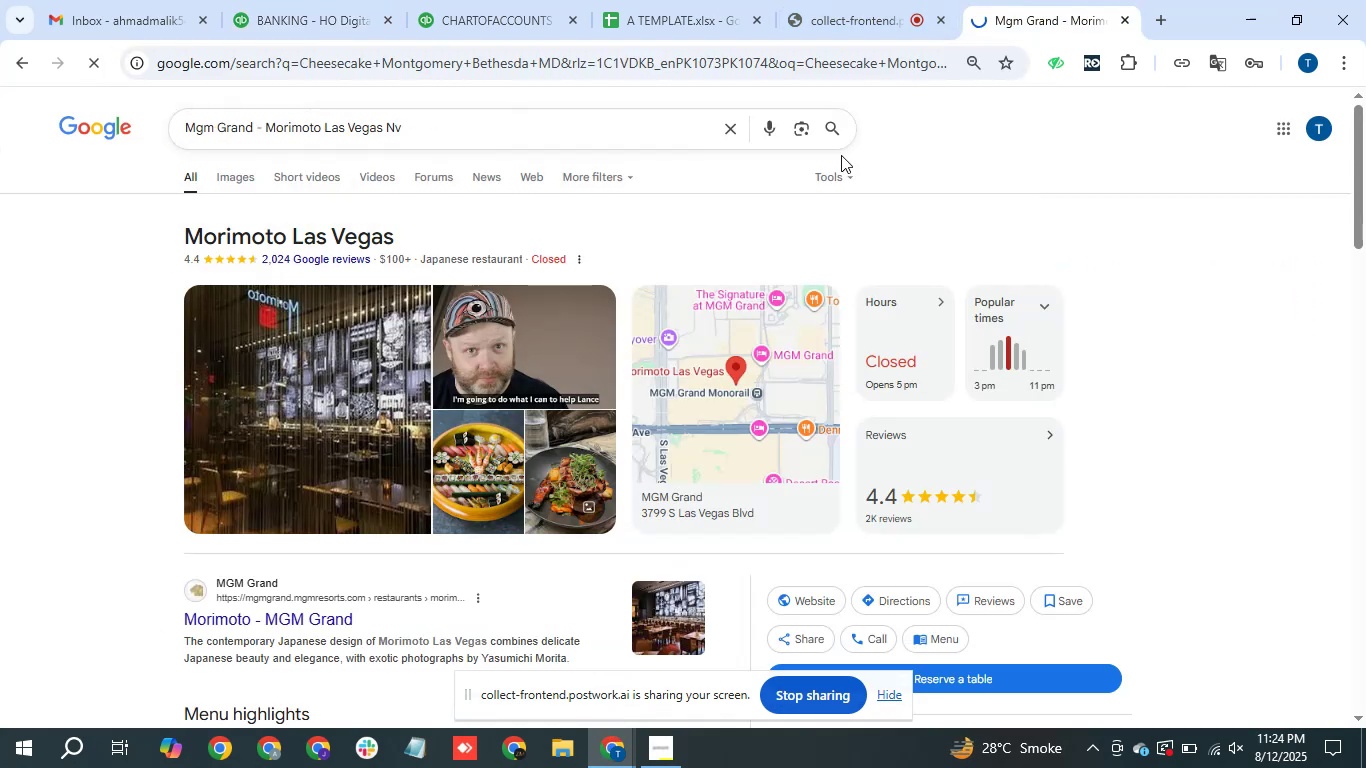 
mouse_move([731, 353])
 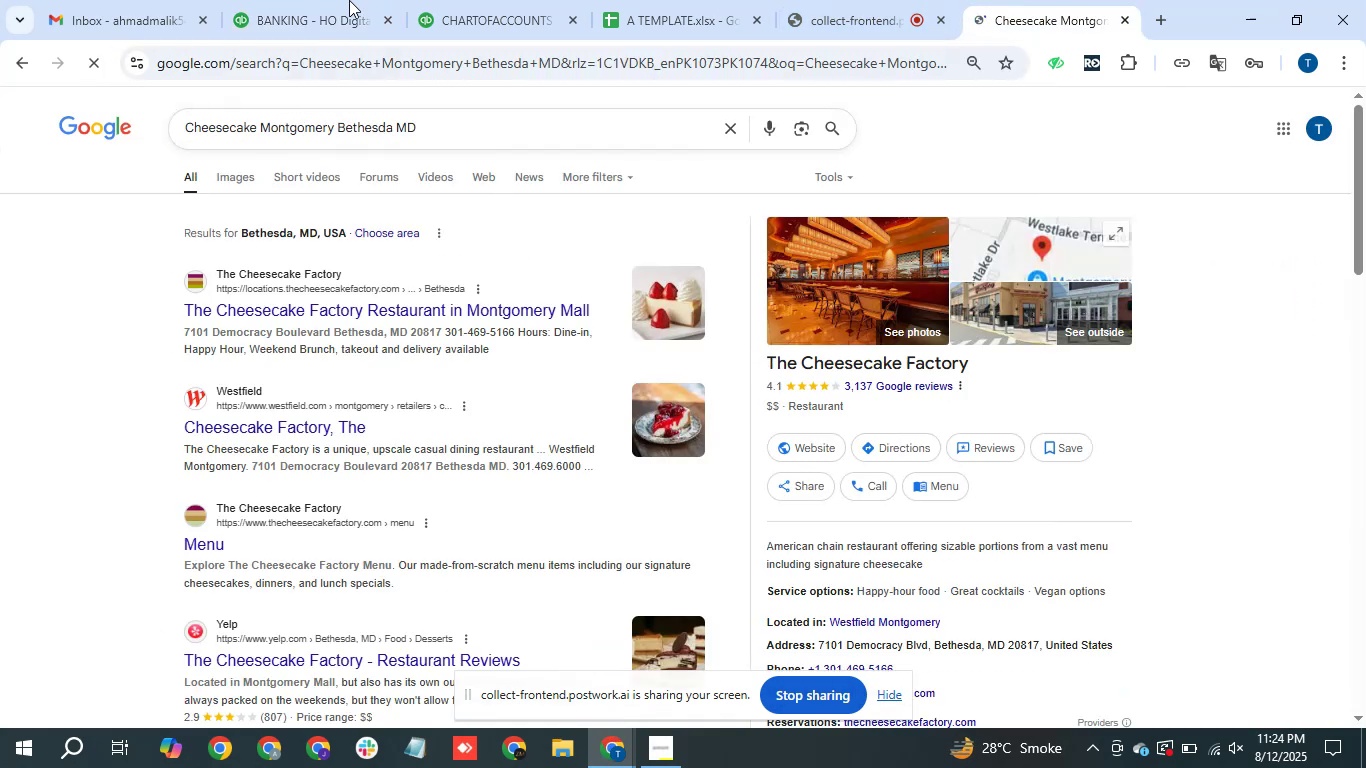 
left_click([297, 0])
 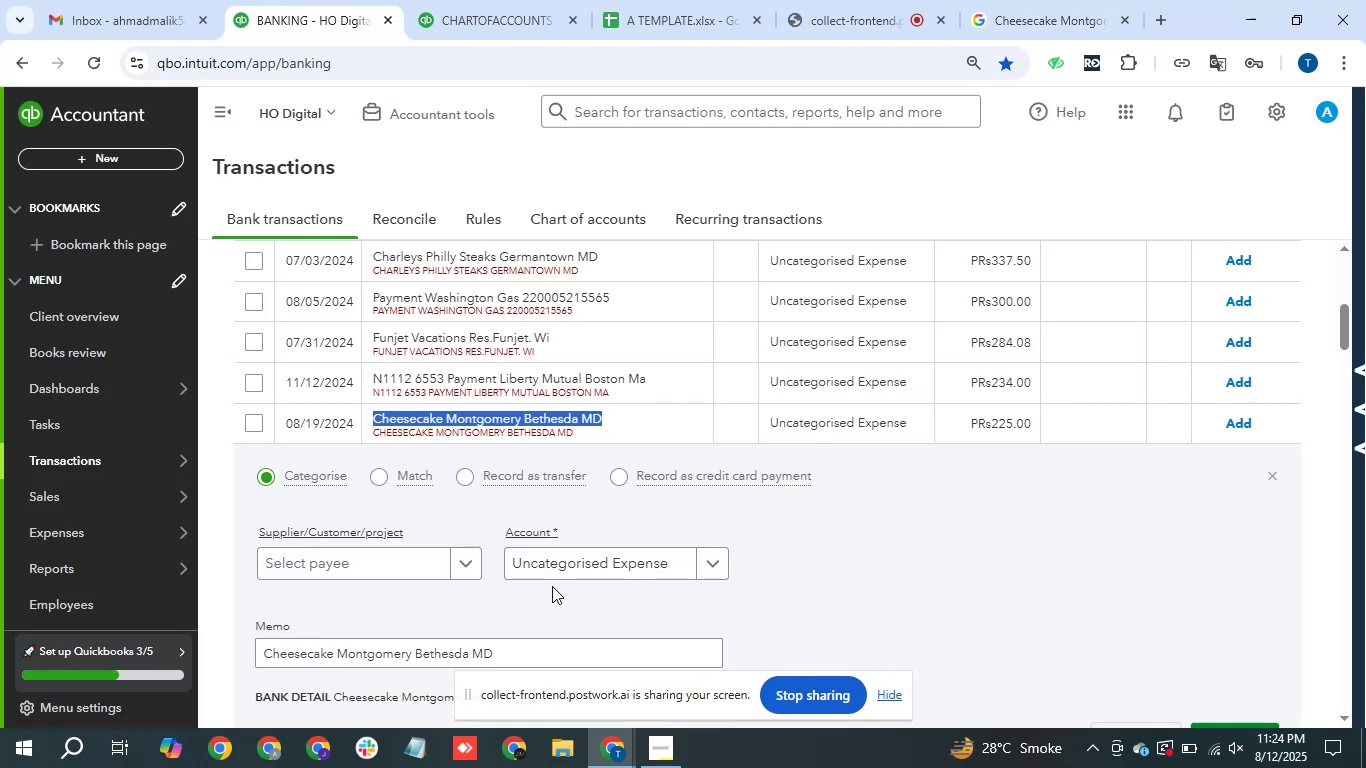 
left_click([581, 552])
 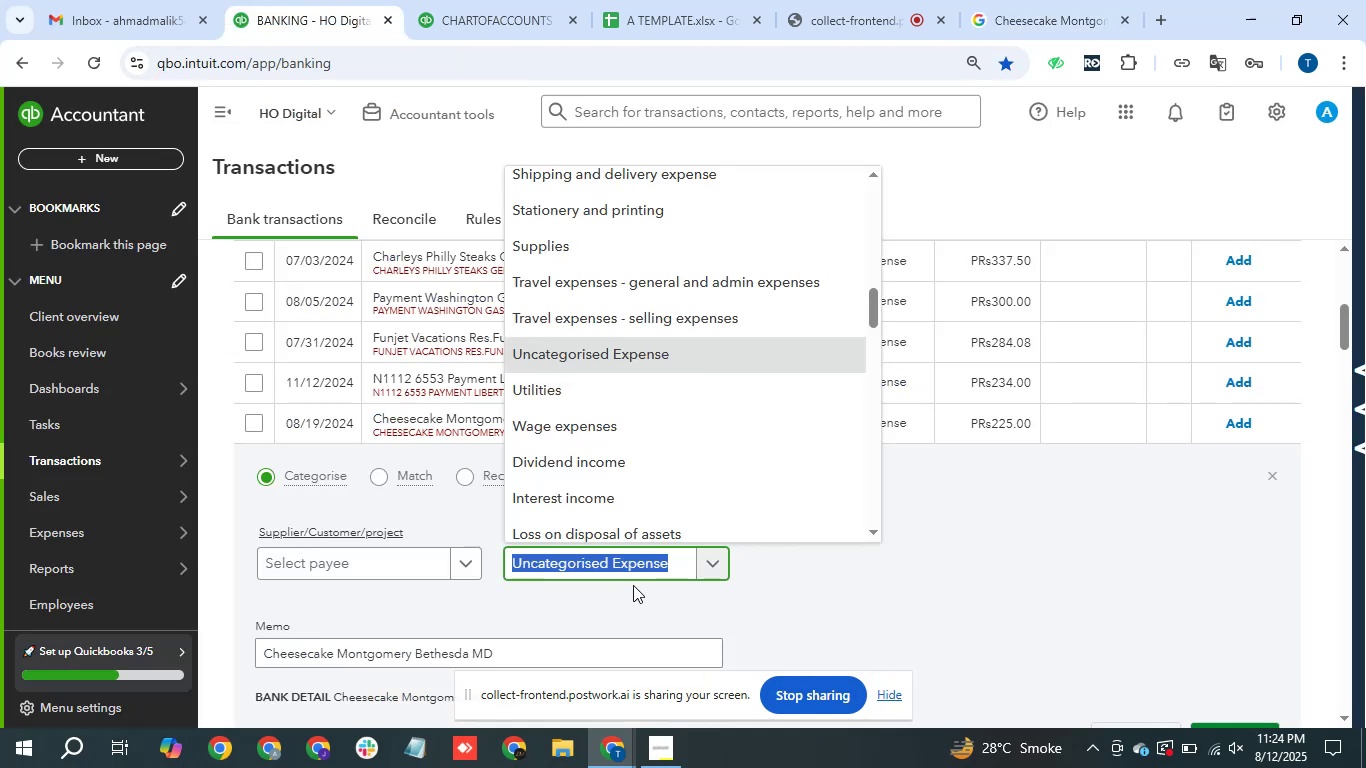 
type(mea)
 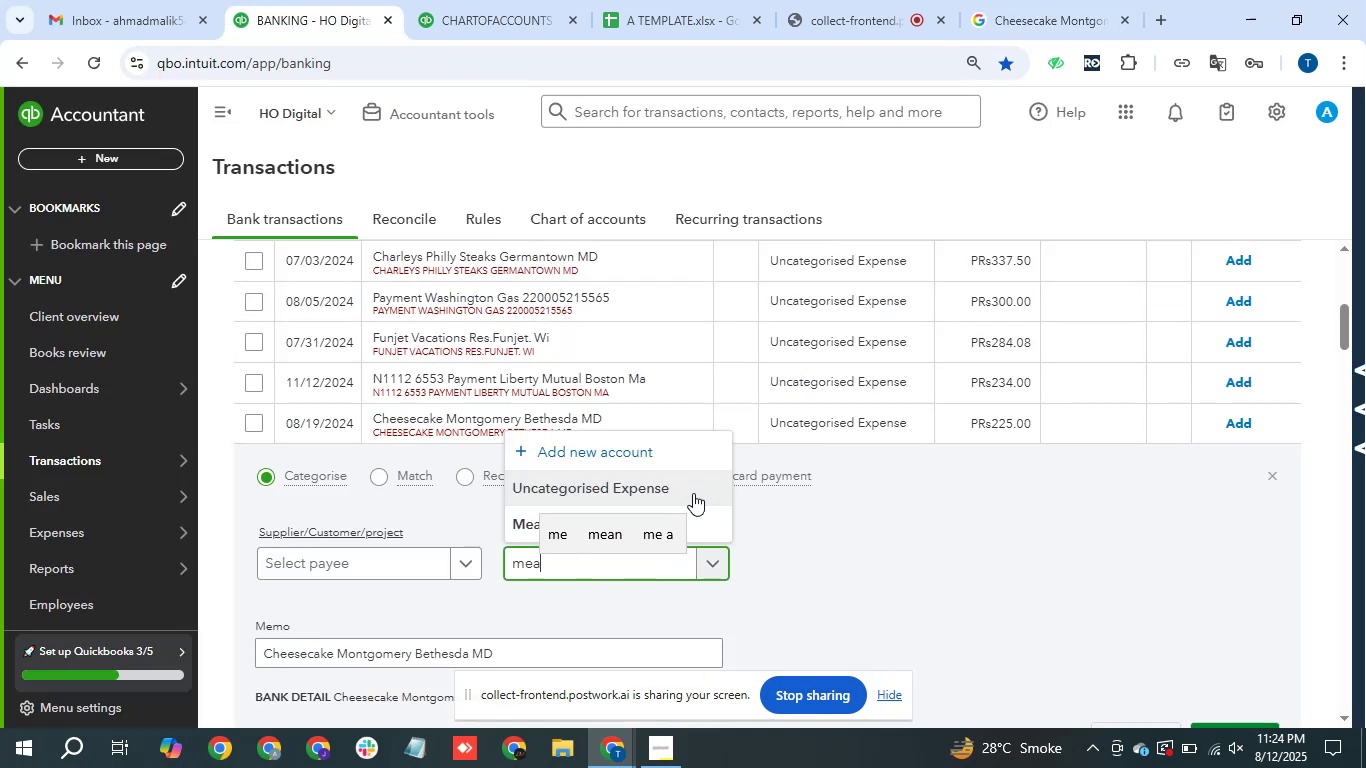 
left_click([703, 518])
 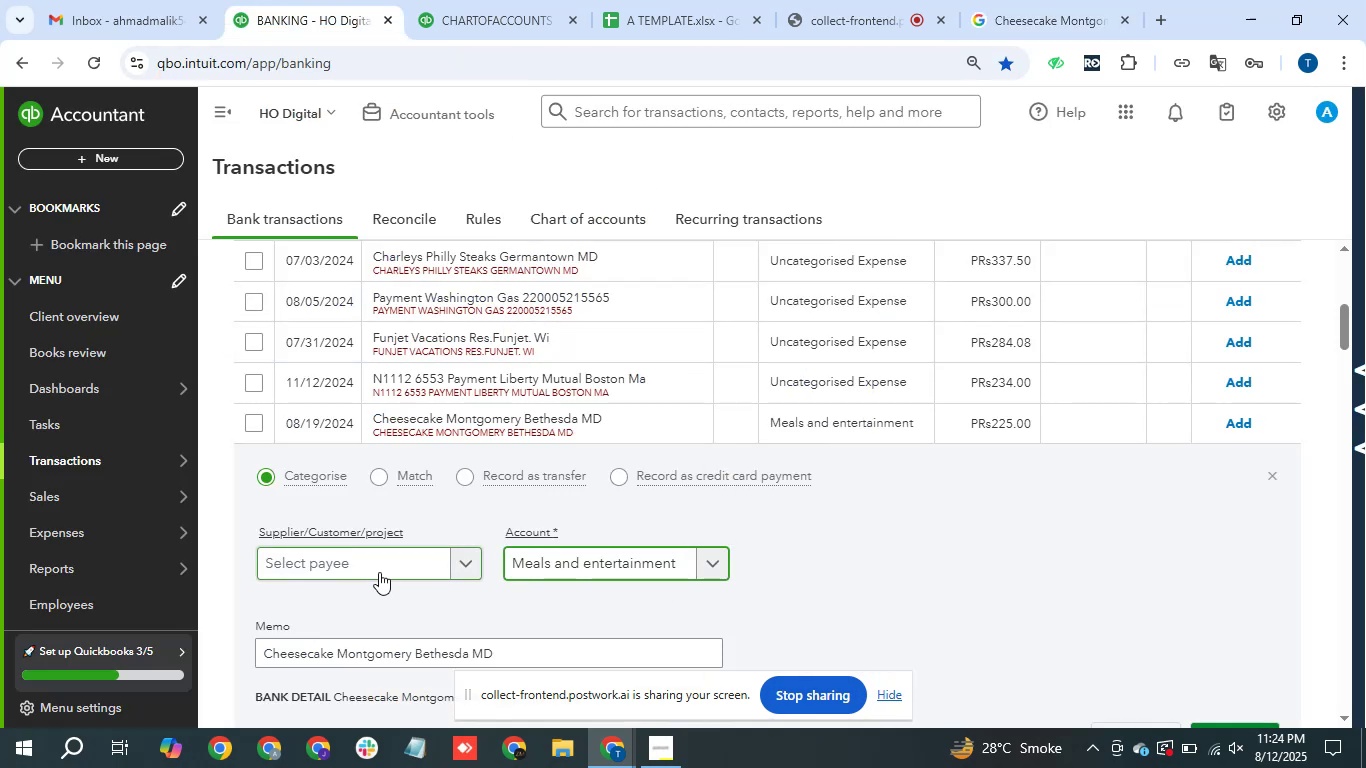 
left_click([386, 569])
 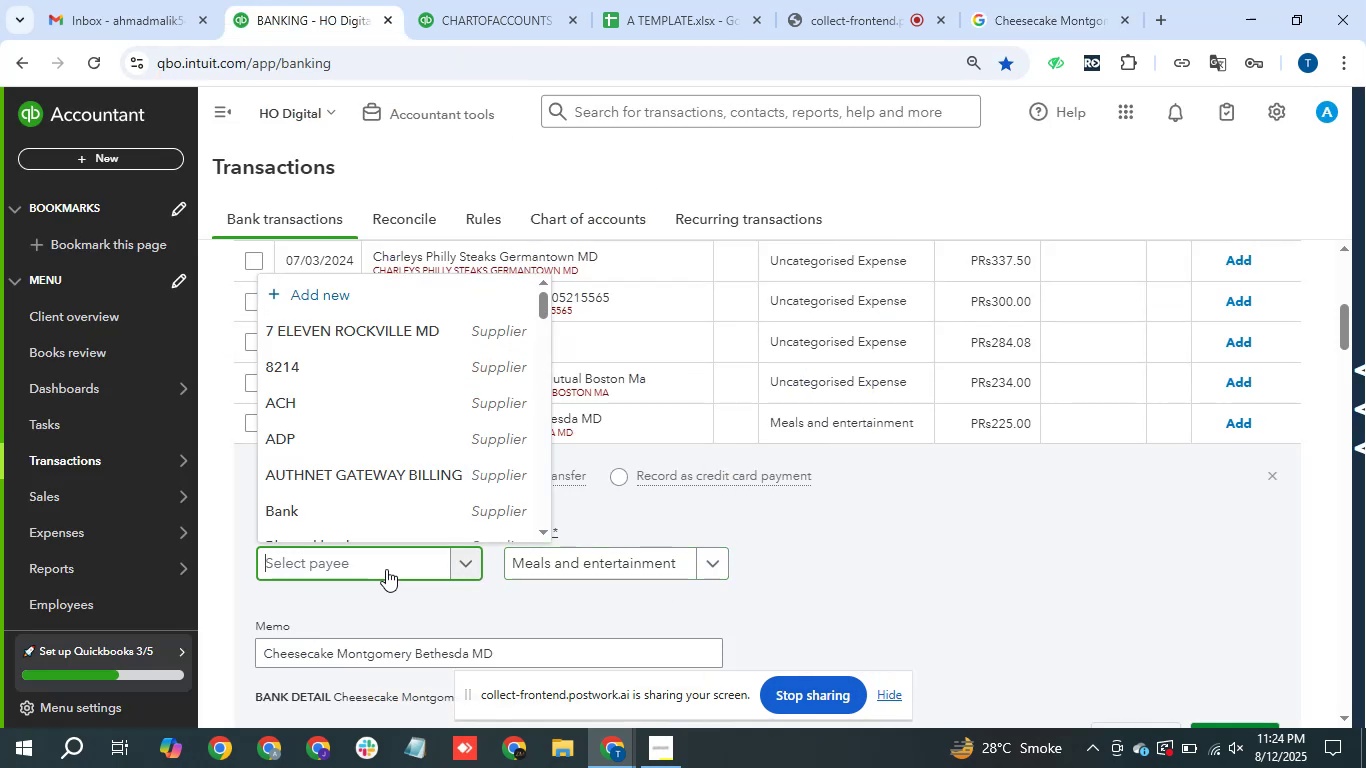 
key(Control+V)
 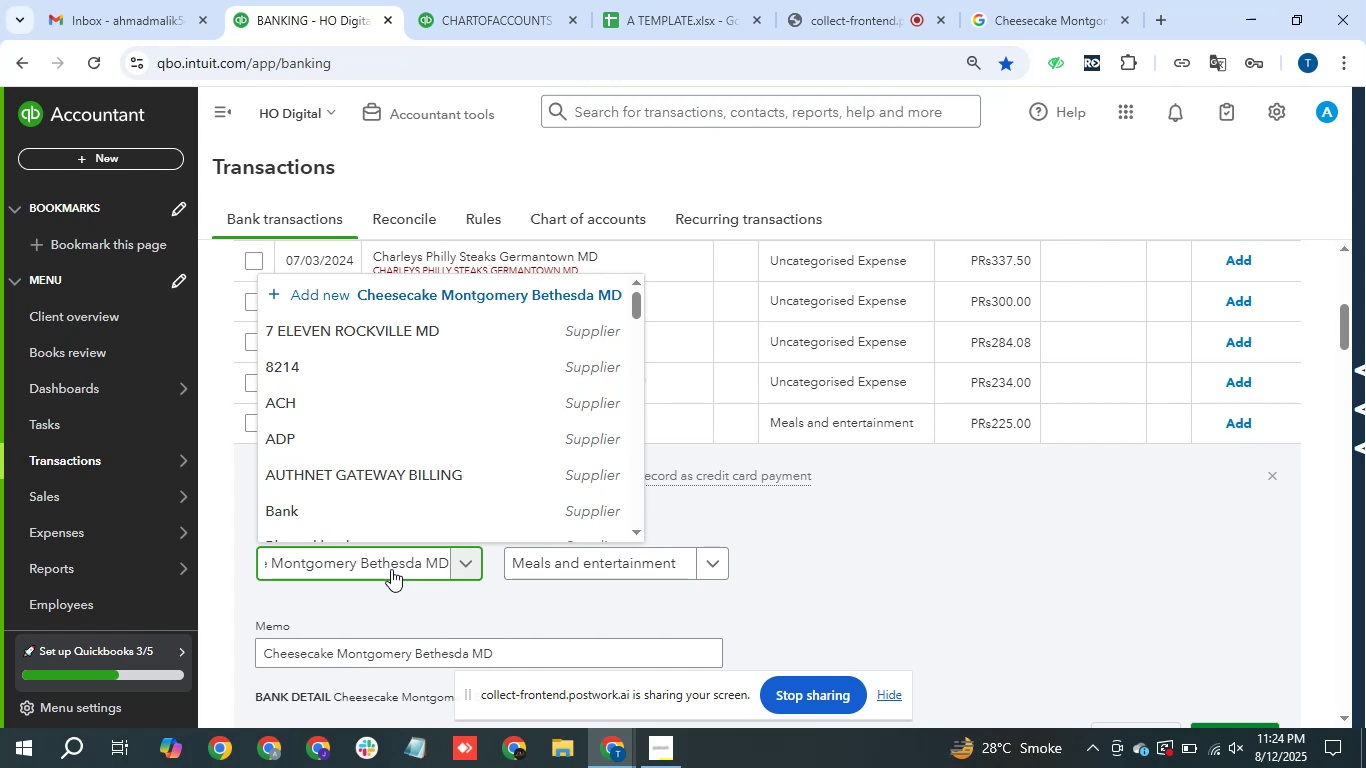 
hold_key(key=Backspace, duration=1.1)
 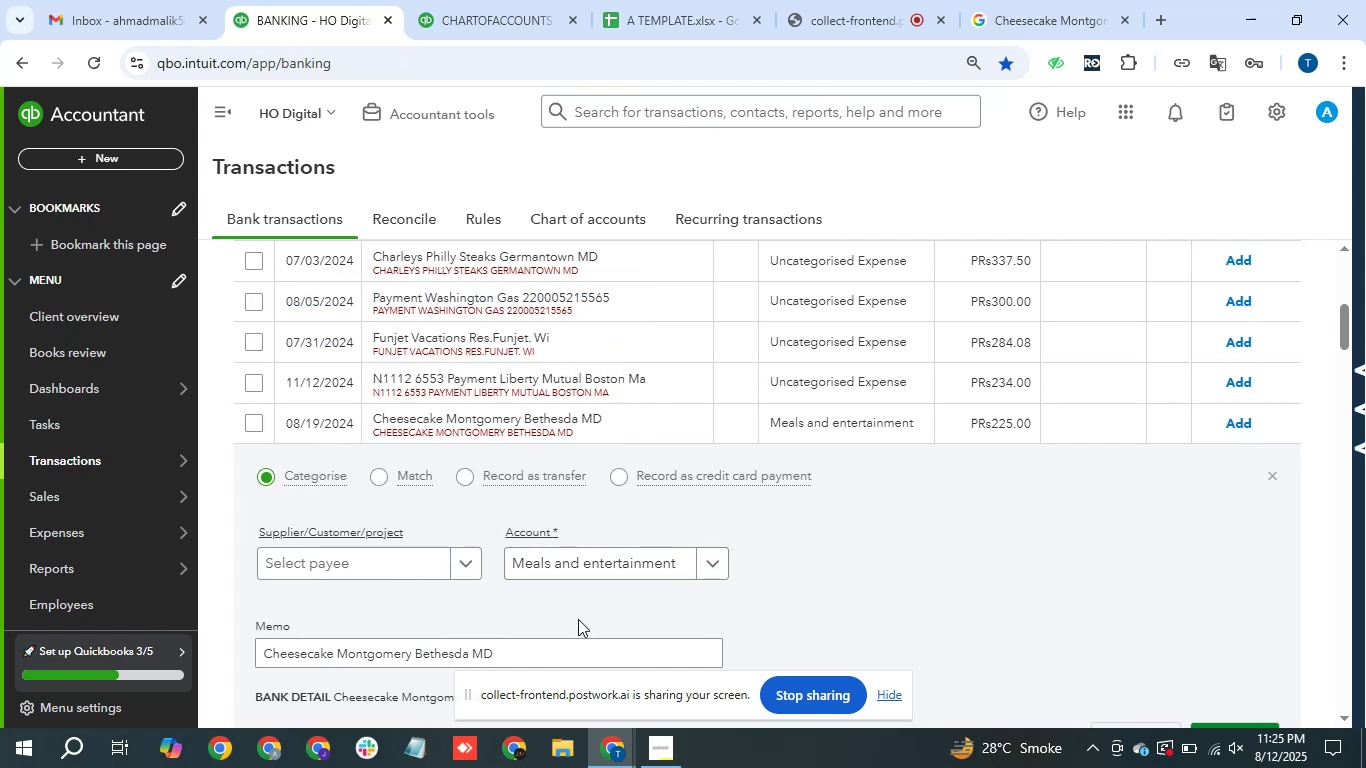 
left_click([424, 573])
 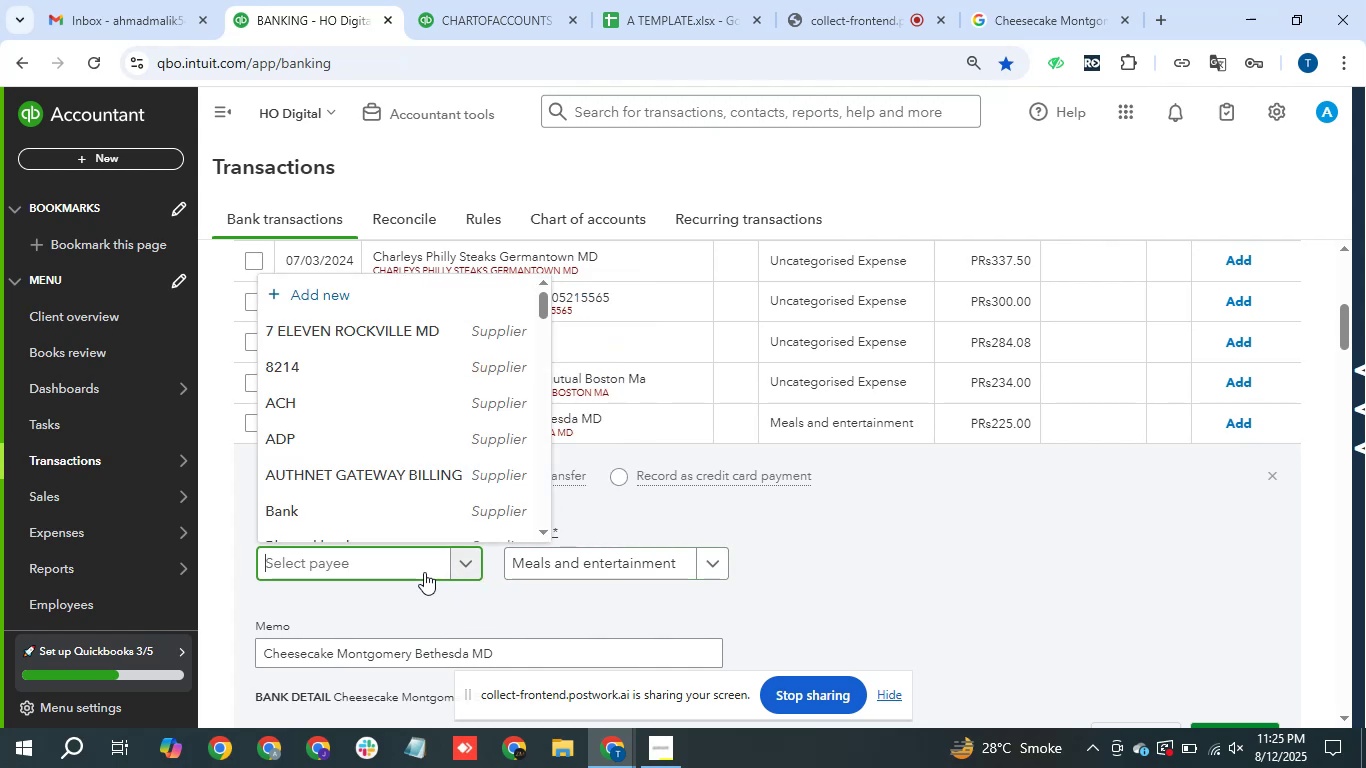 
key(Control+V)
 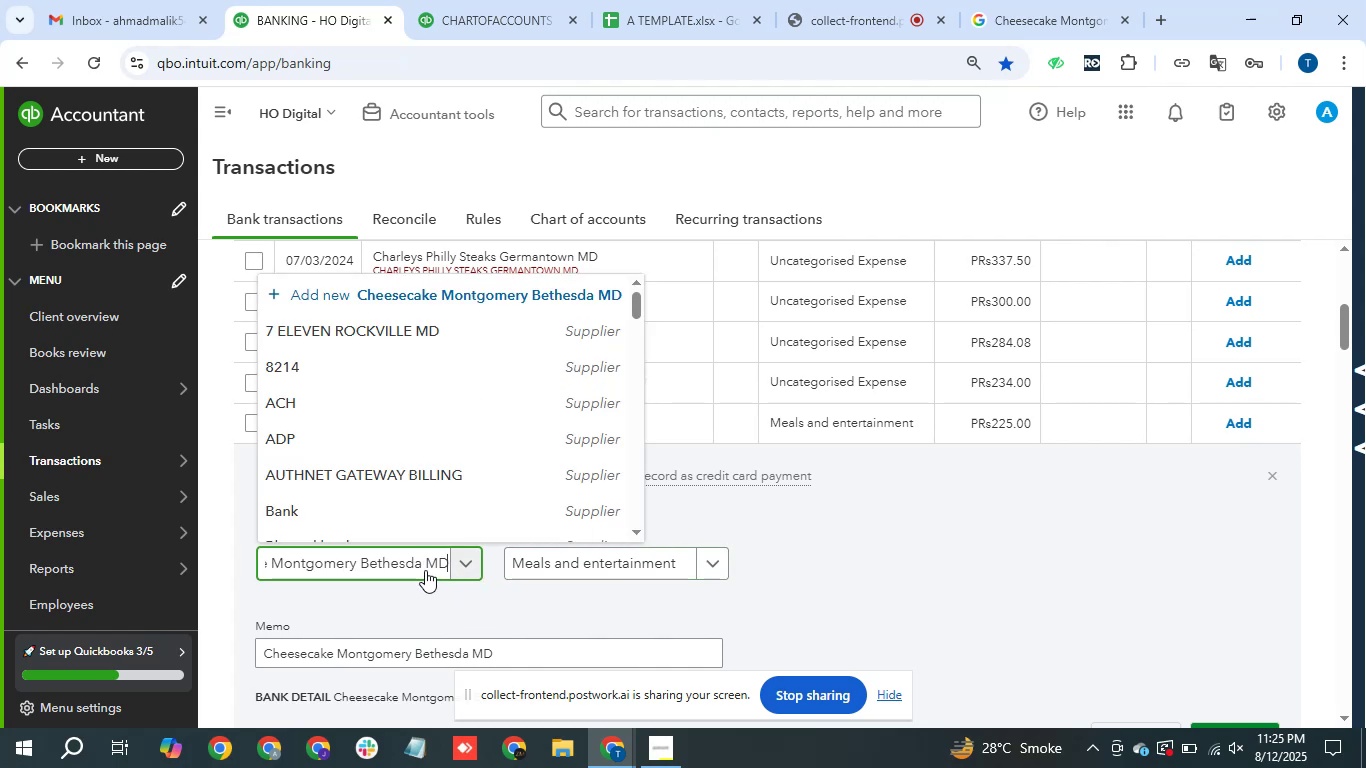 
hold_key(key=Backspace, duration=0.95)
 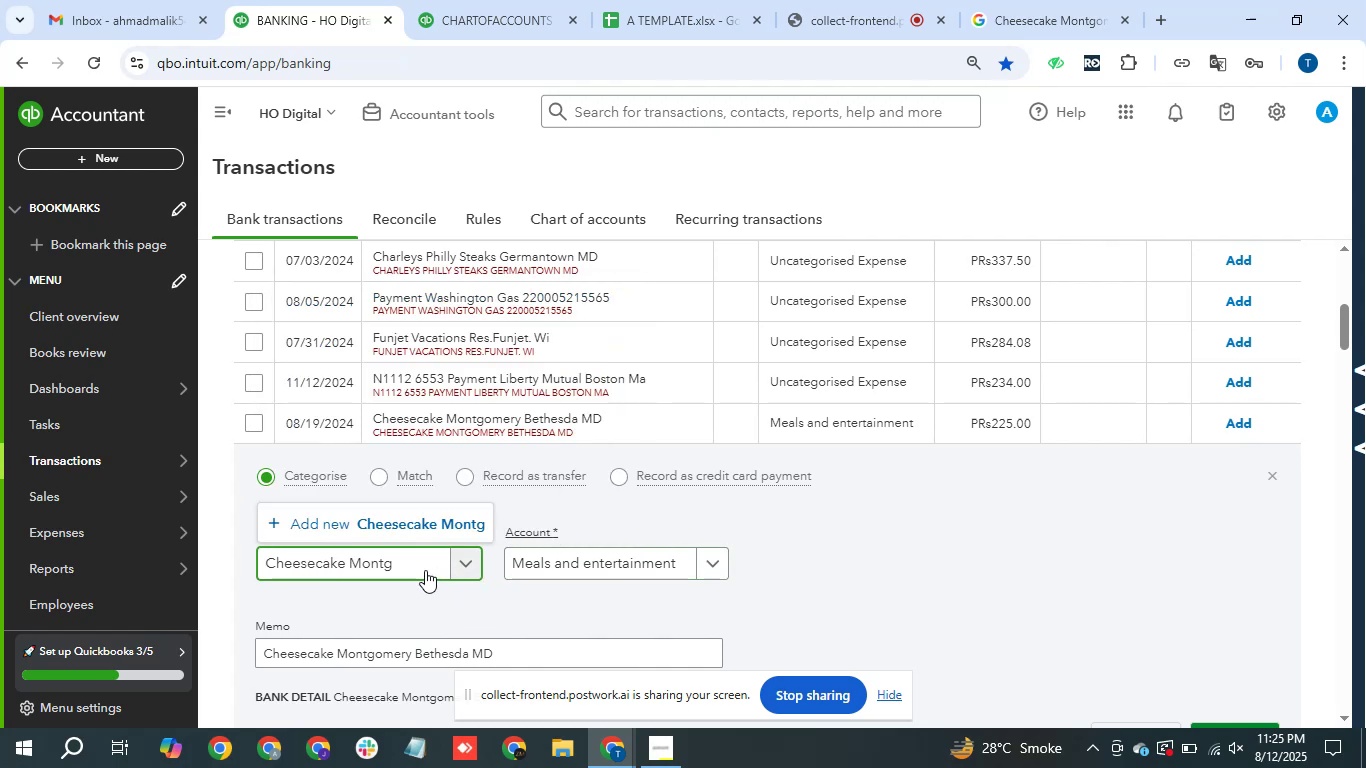 
key(Backspace)
 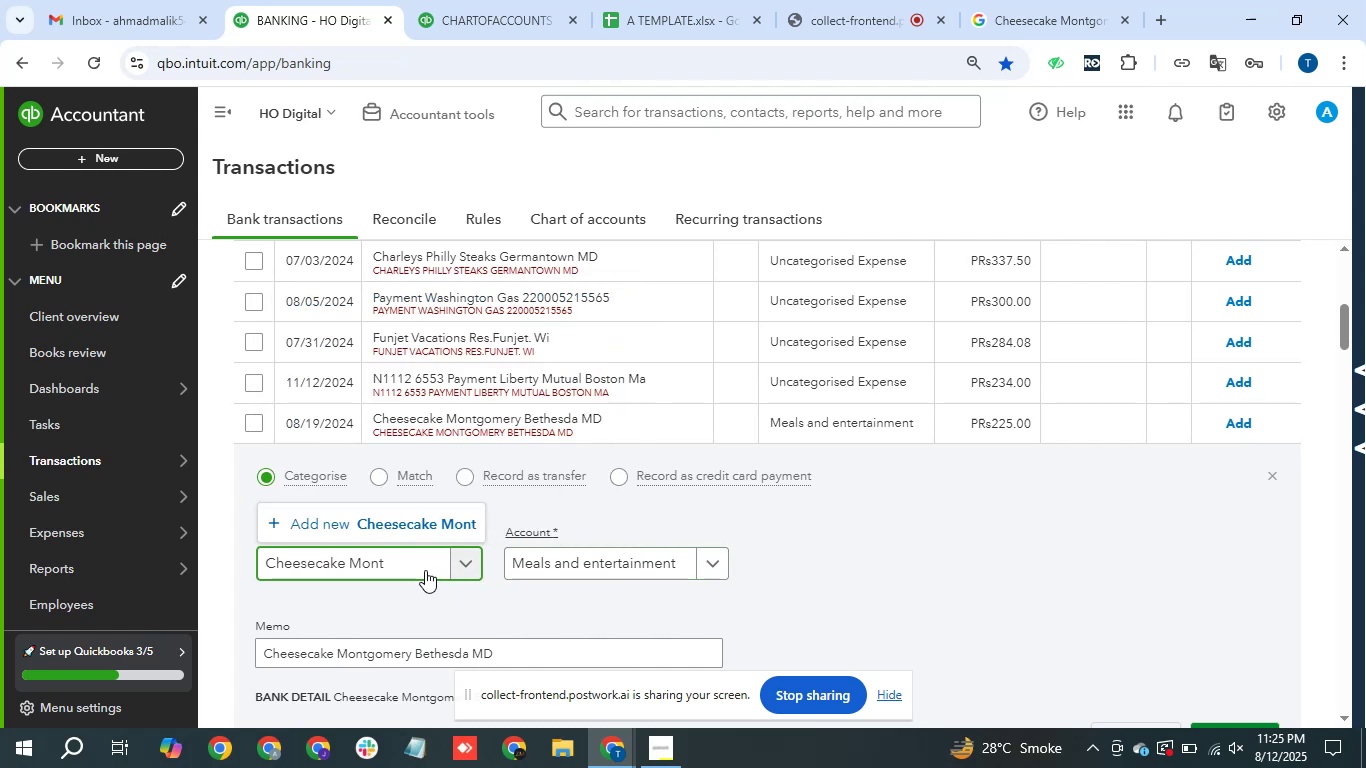 
key(Backspace)
 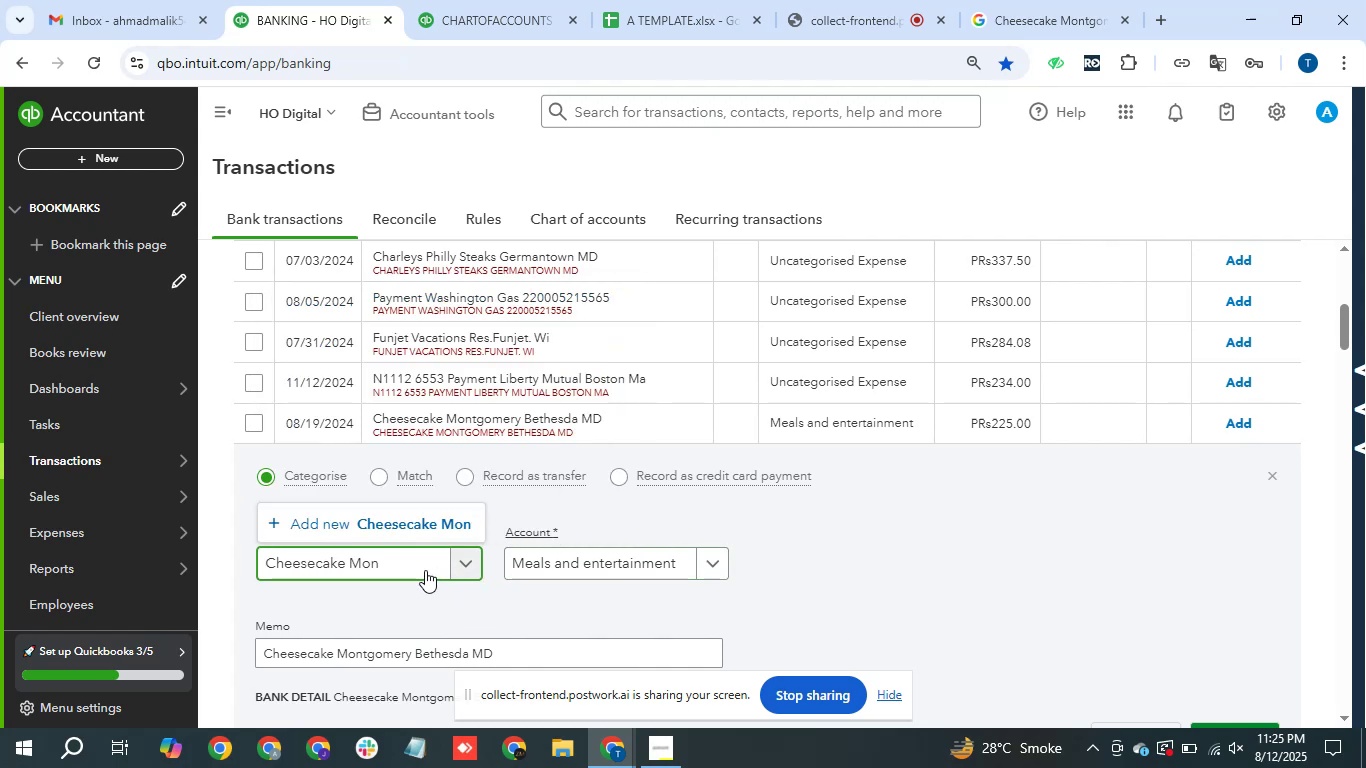 
key(Backspace)
 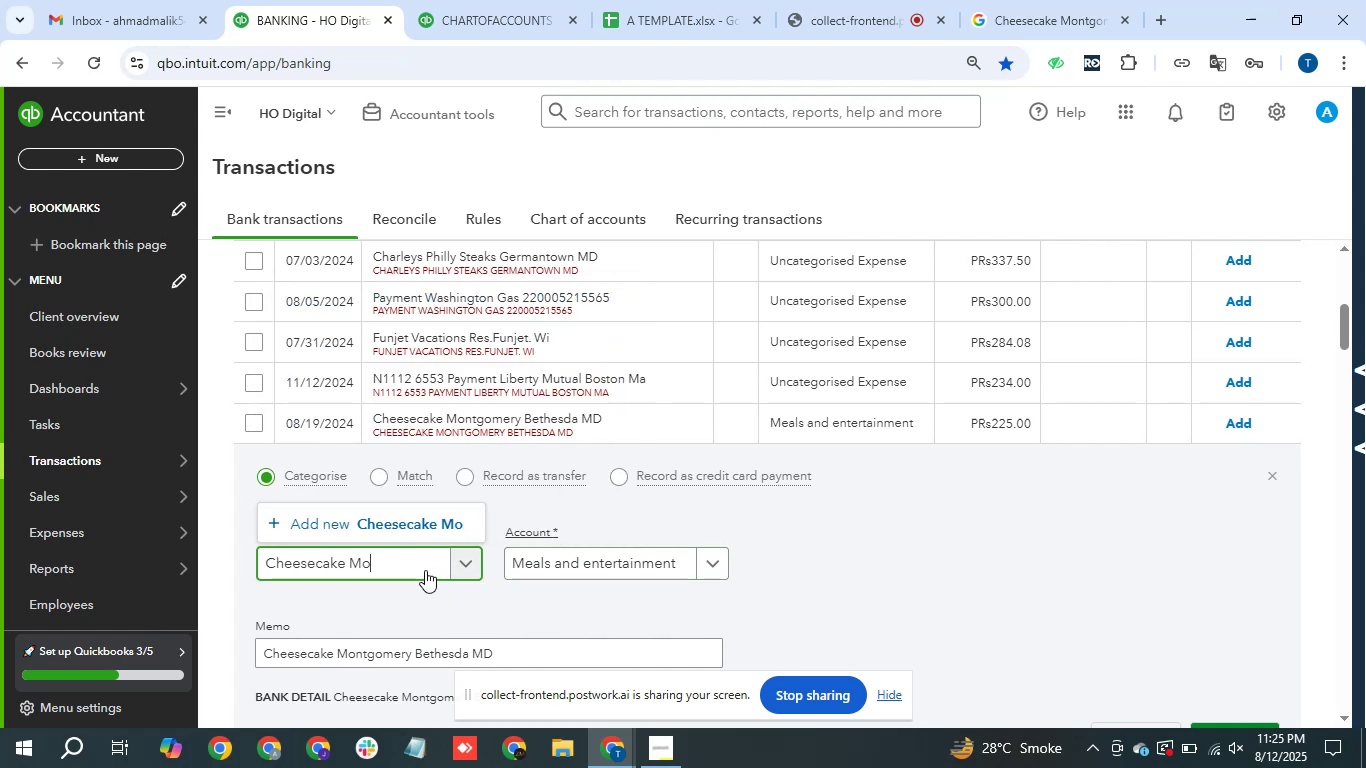 
key(Backspace)
 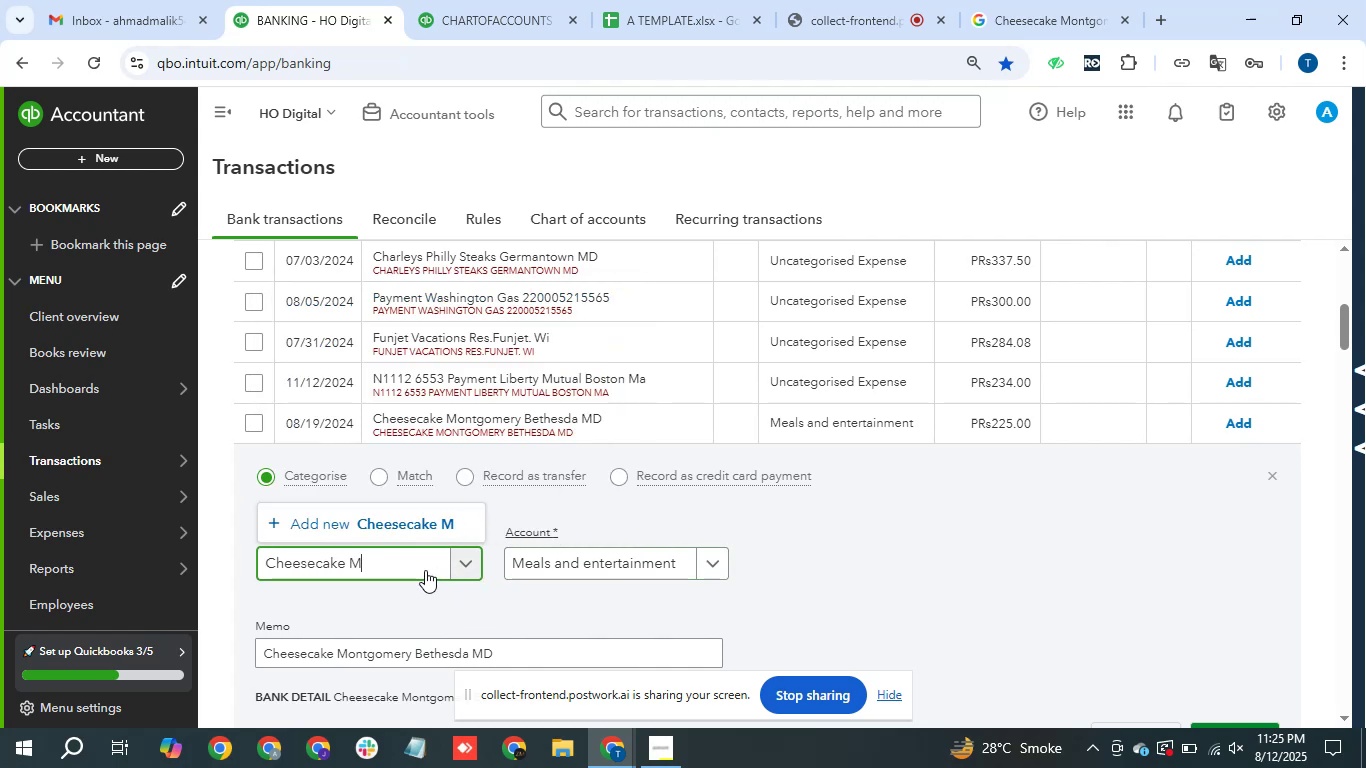 
key(Backspace)
 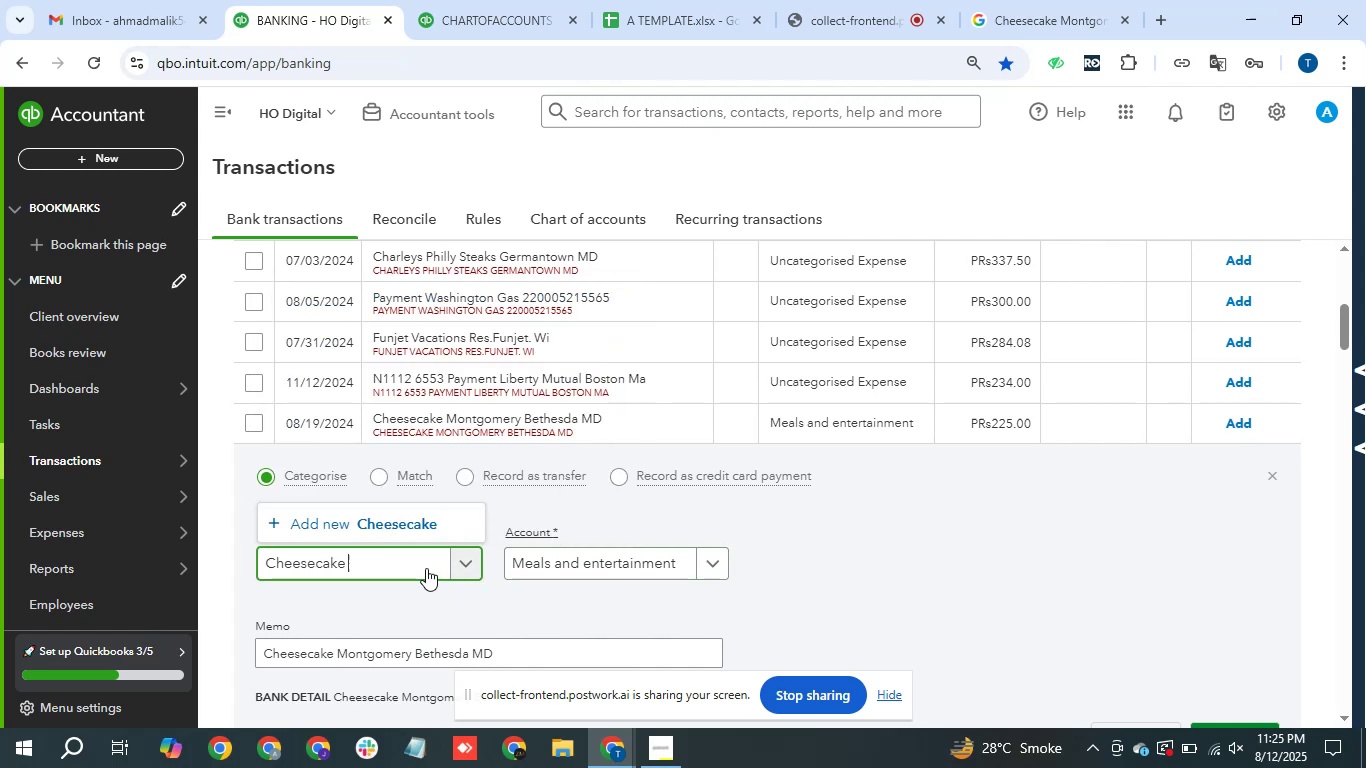 
key(Backspace)
 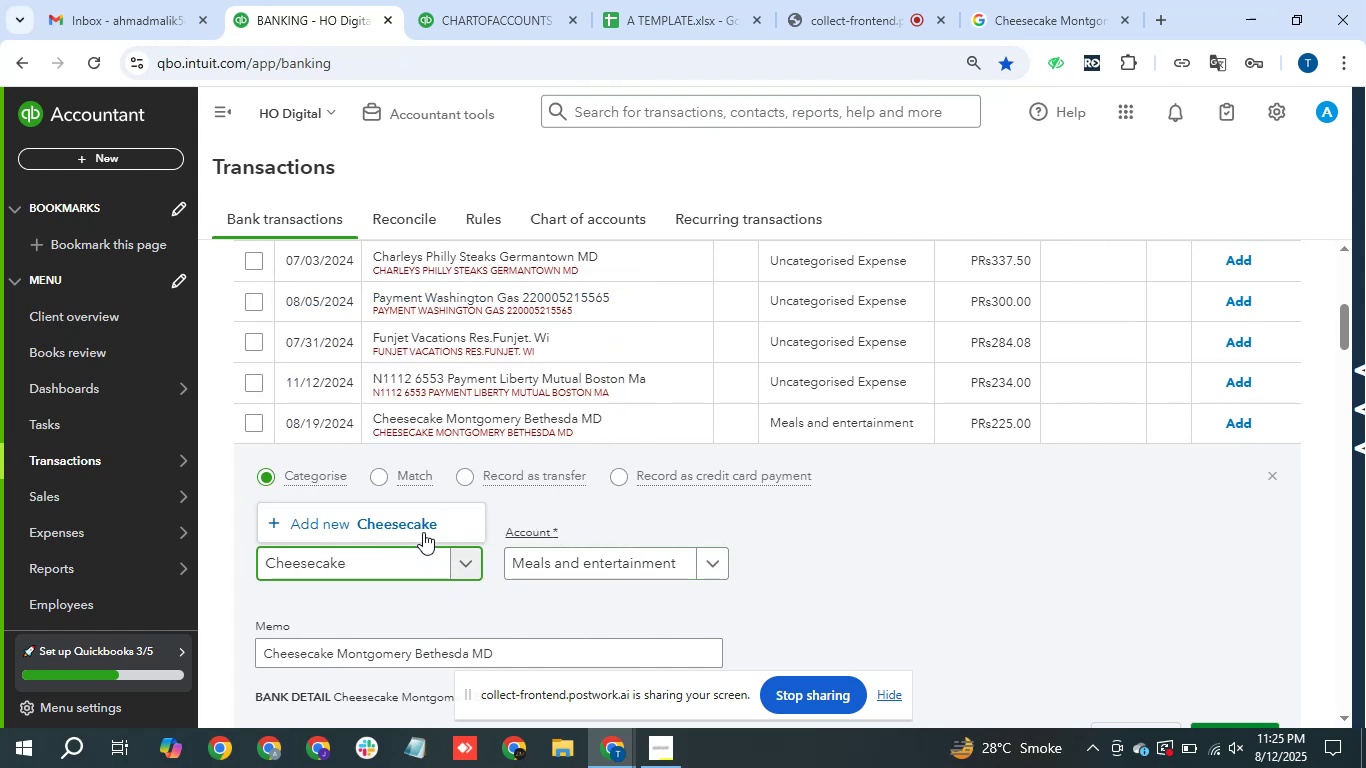 
left_click([423, 527])
 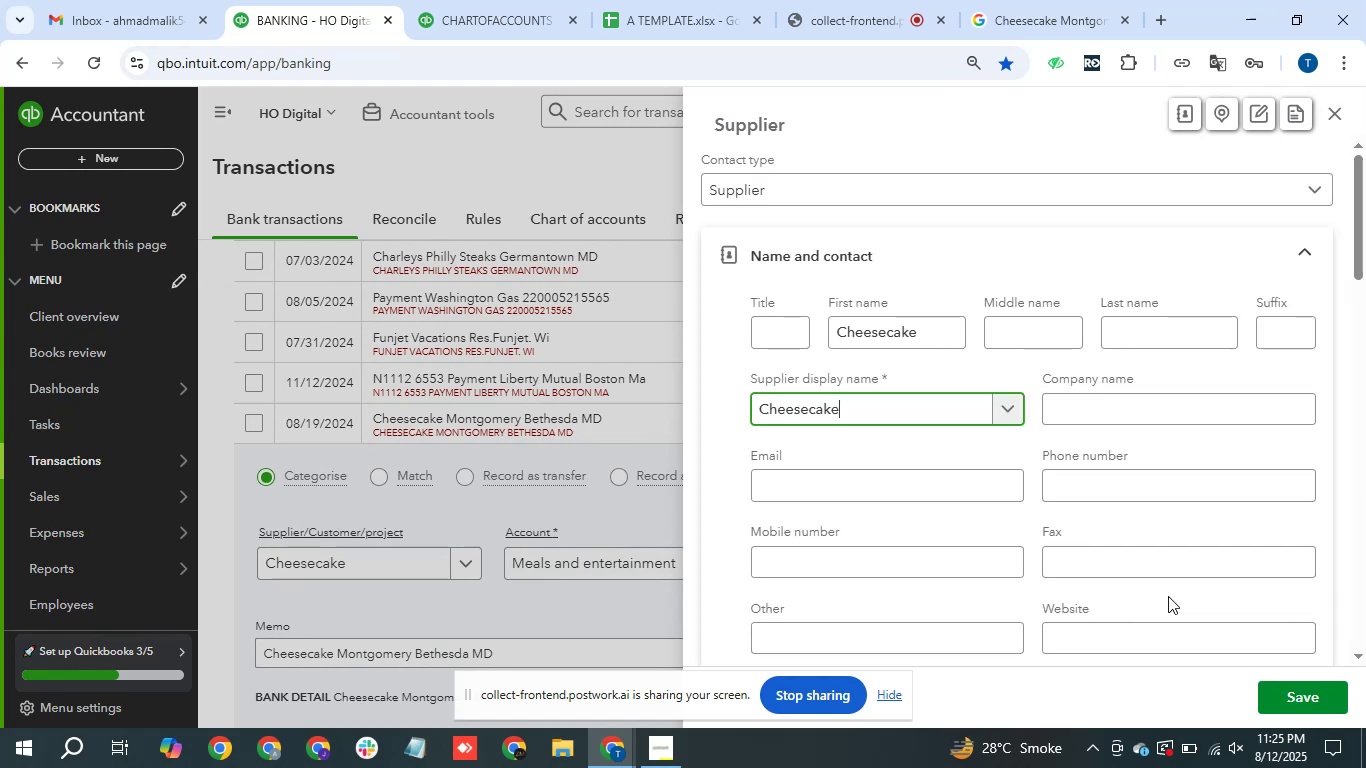 
wait(10.99)
 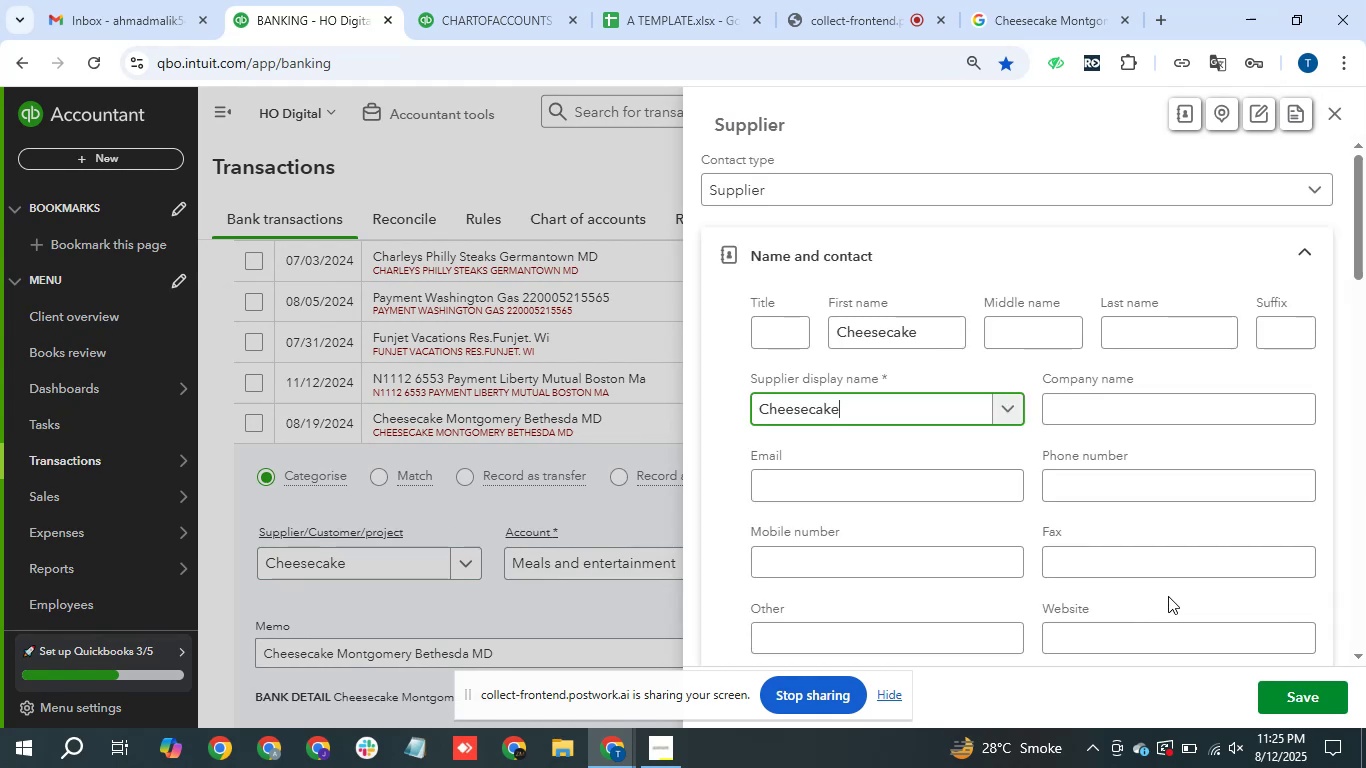 
left_click([1330, 709])
 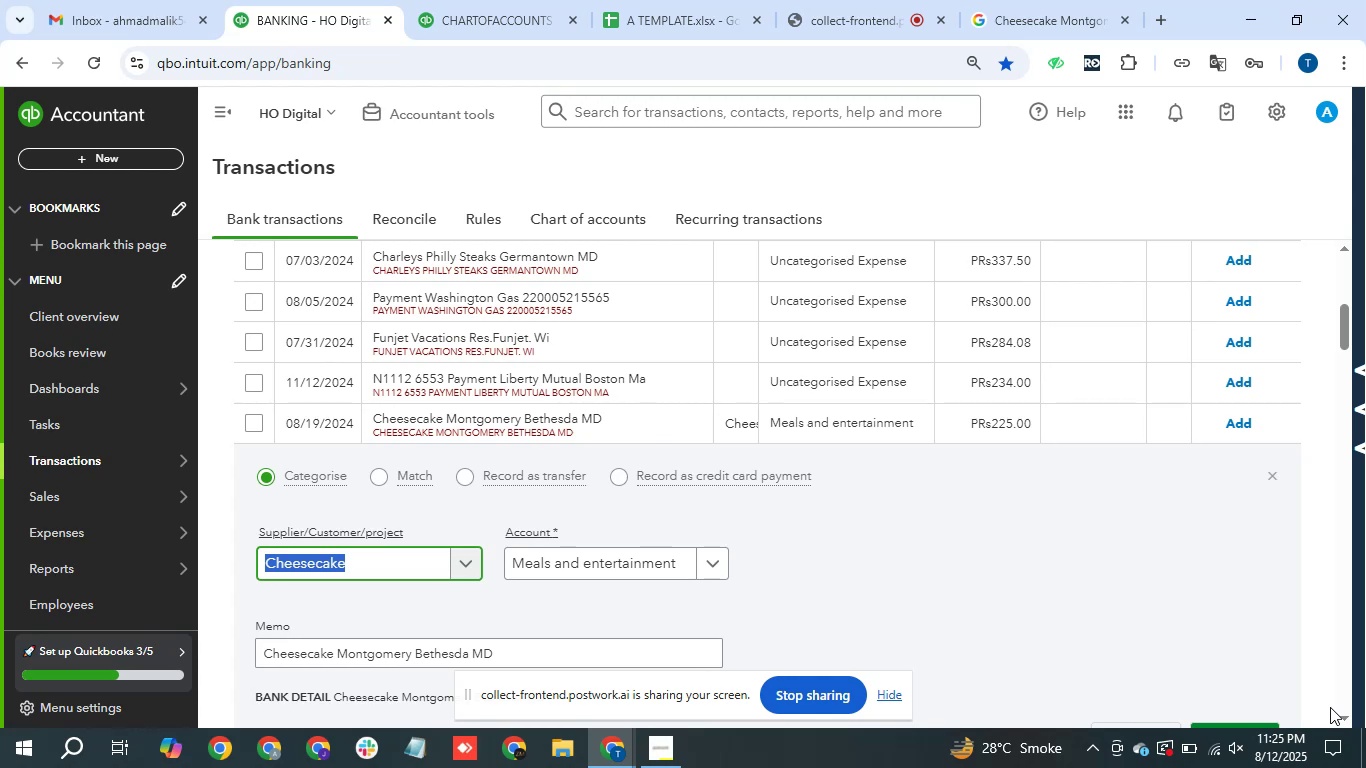 
wait(18.1)
 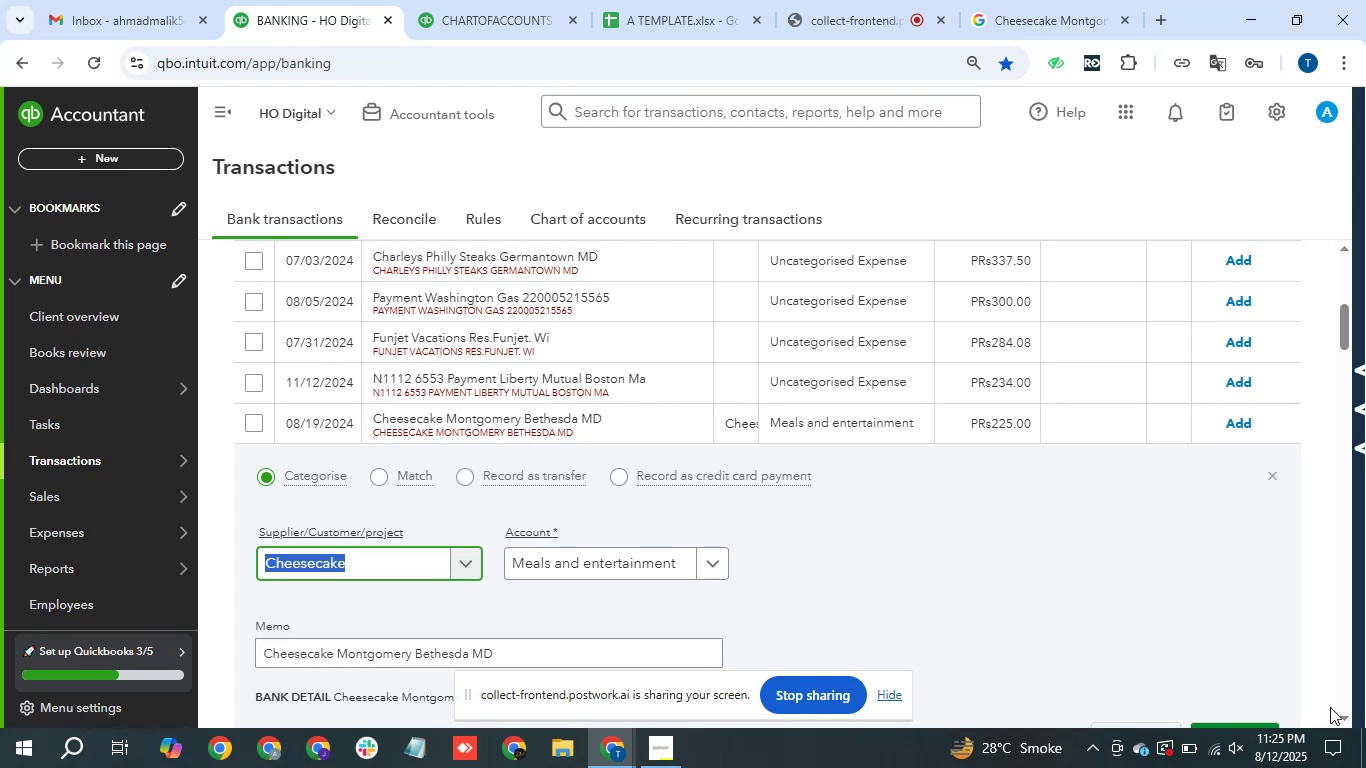 
left_click([1259, 722])
 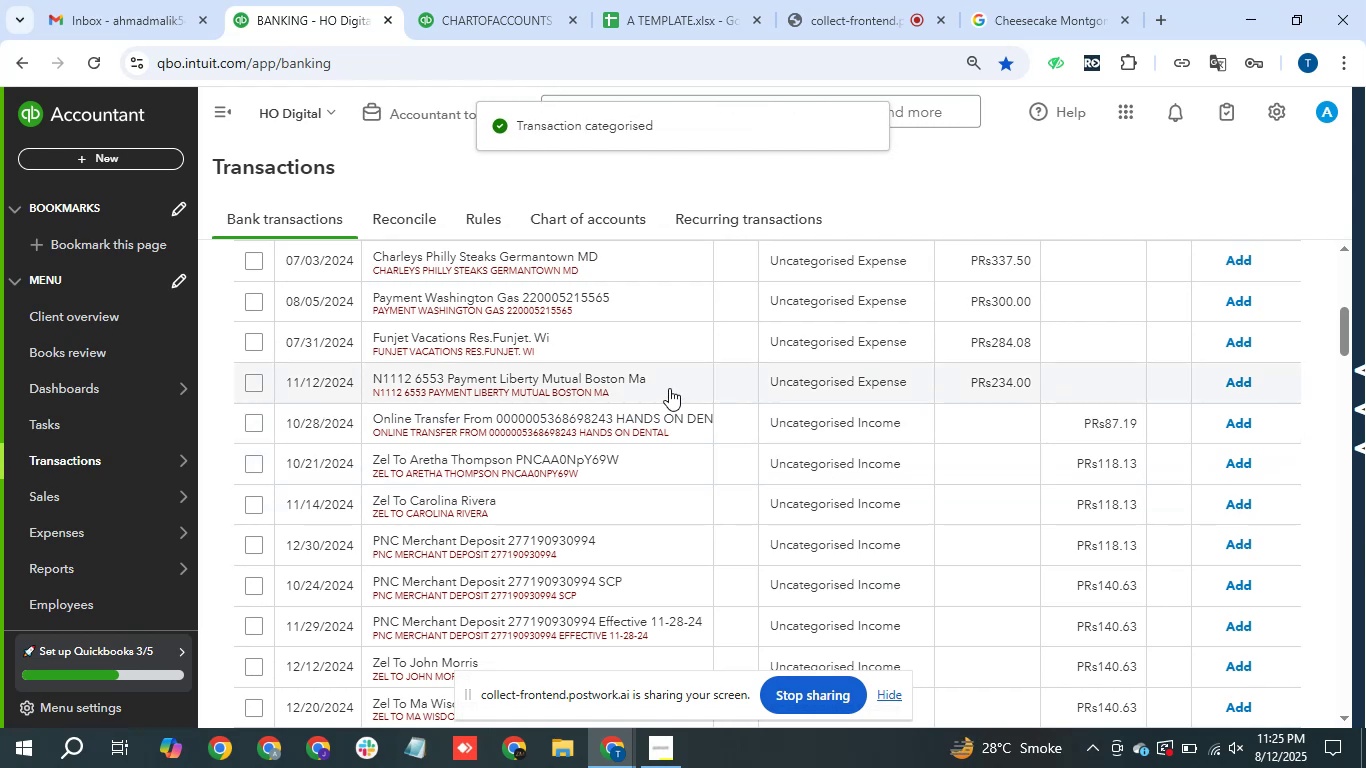 
wait(7.87)
 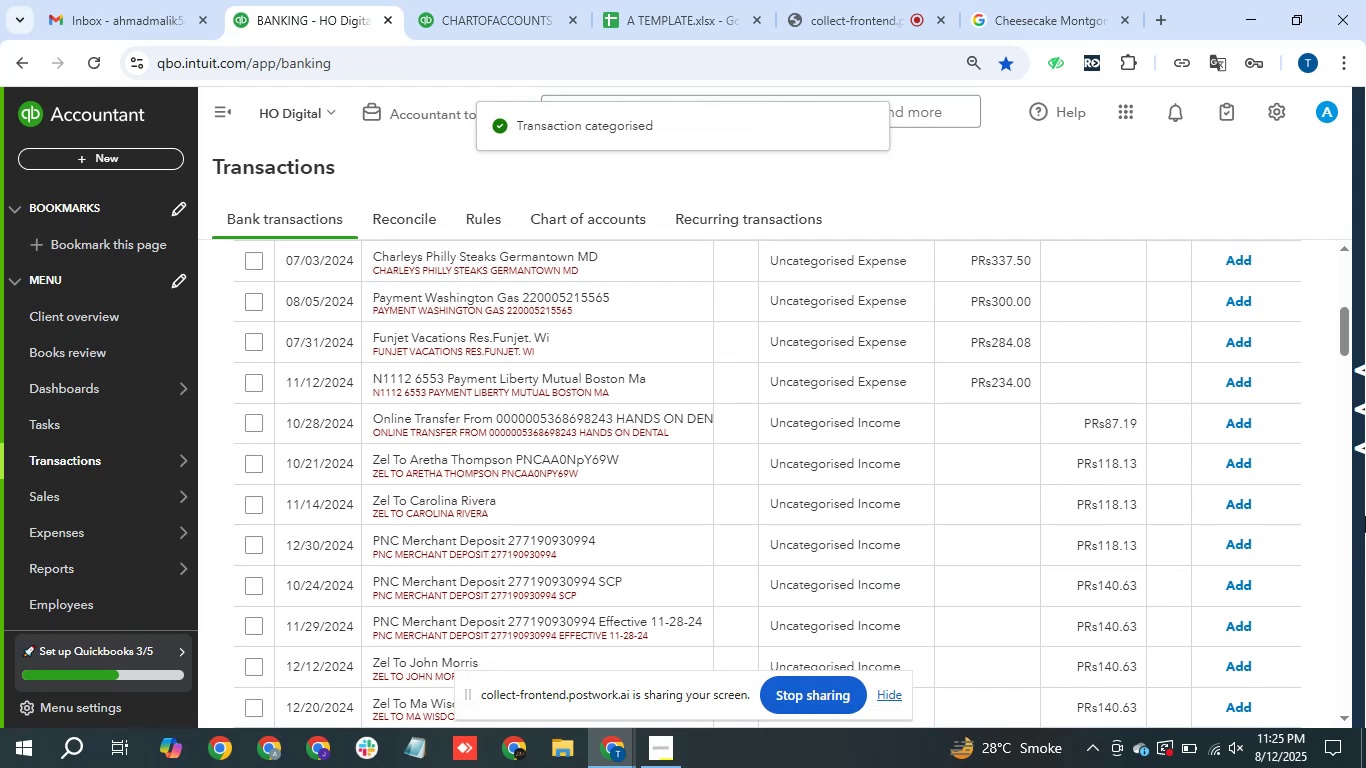 
left_click_drag(start_coordinate=[681, 387], to_coordinate=[402, 389])
 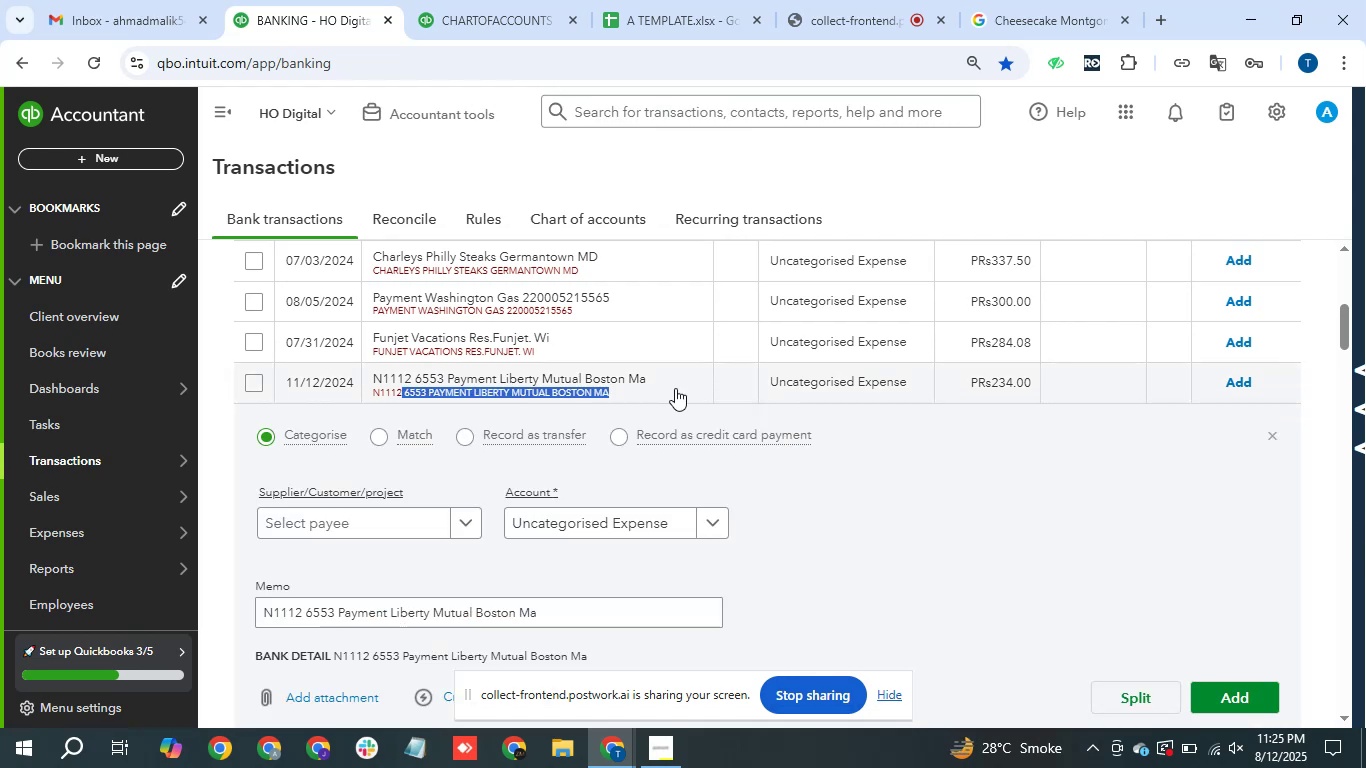 
key(Control+C)
 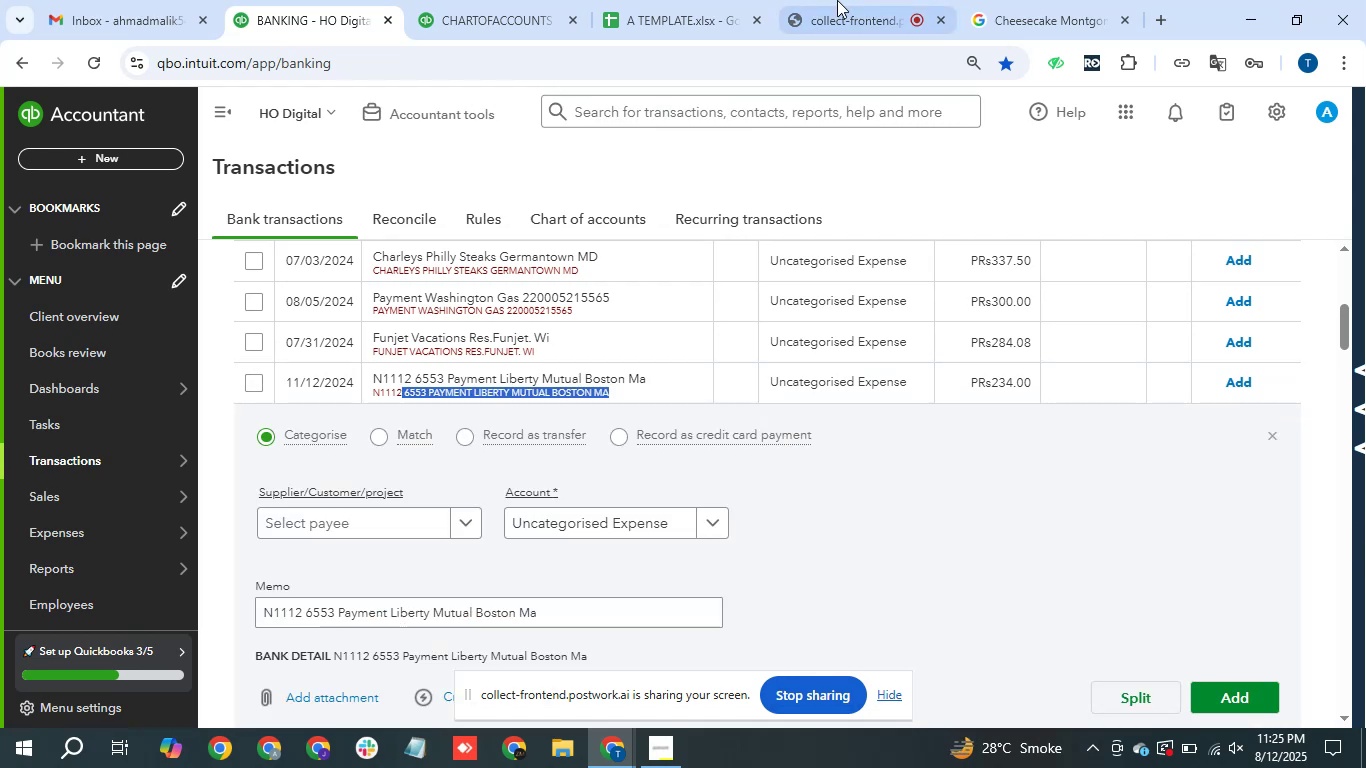 
left_click_drag(start_coordinate=[986, 0], to_coordinate=[1000, 0])
 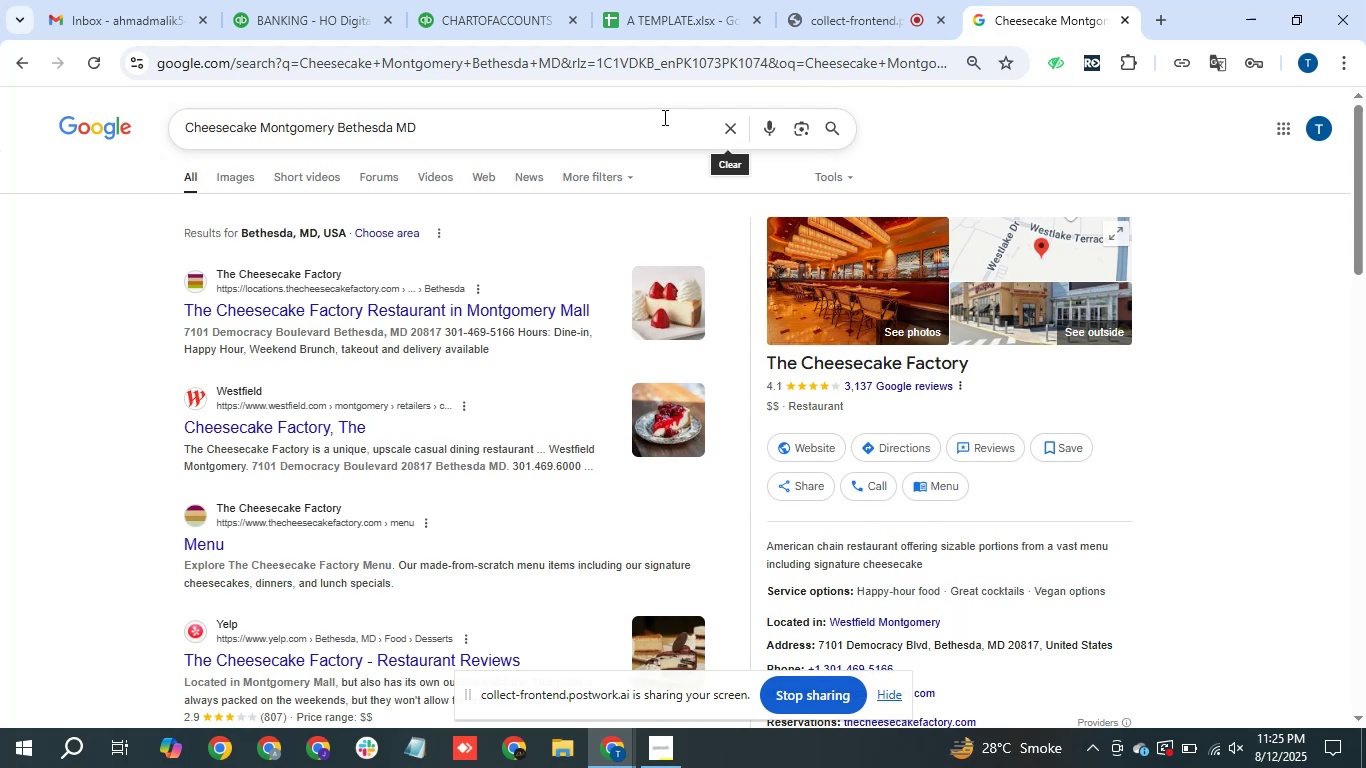 
left_click_drag(start_coordinate=[705, 82], to_coordinate=[712, 76])
 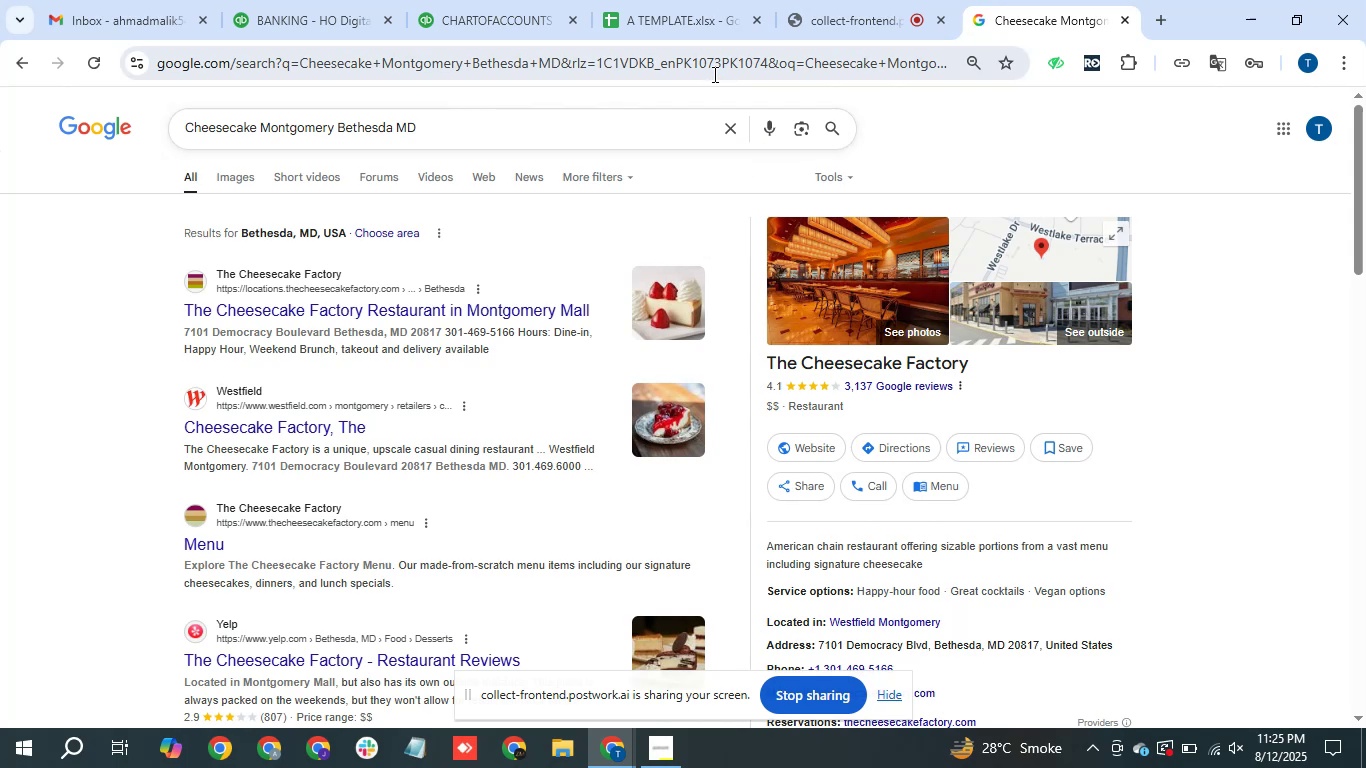 
double_click([713, 74])
 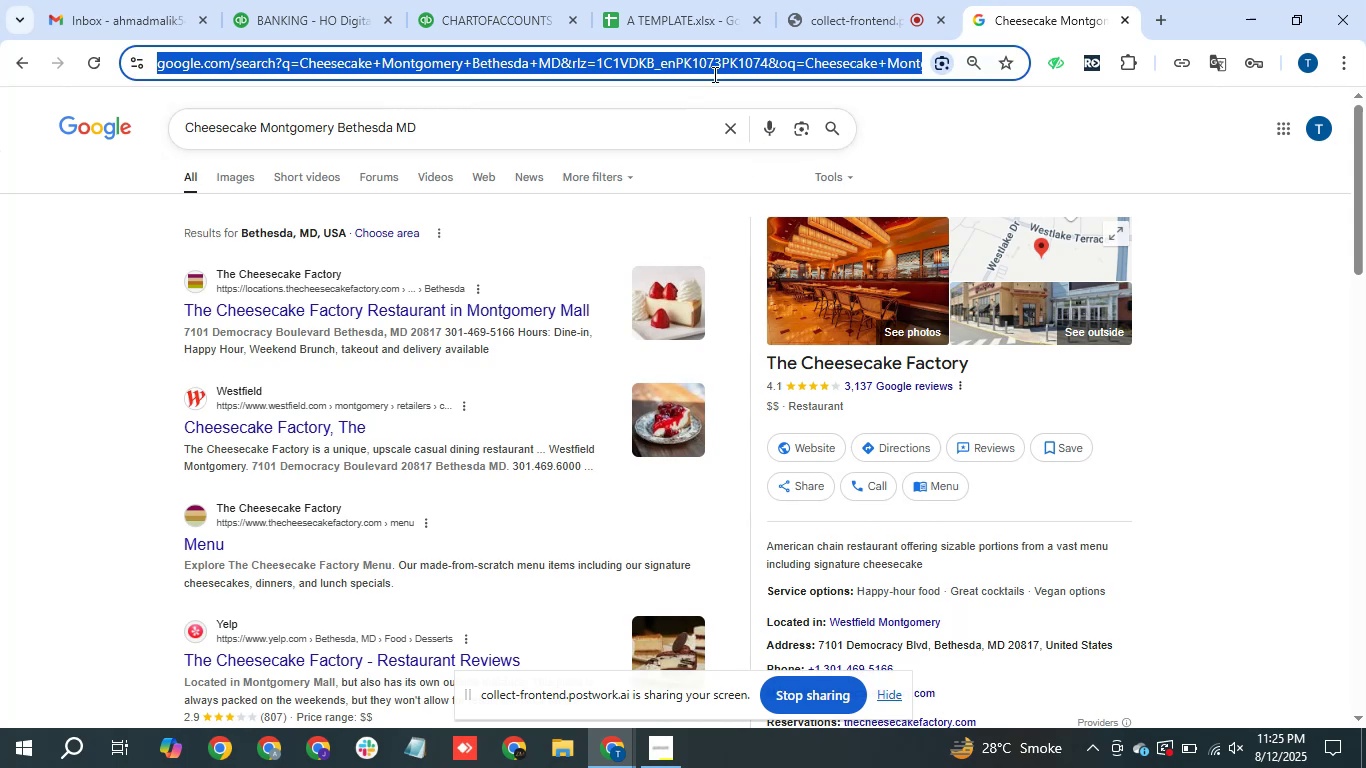 
key(Control+V)
 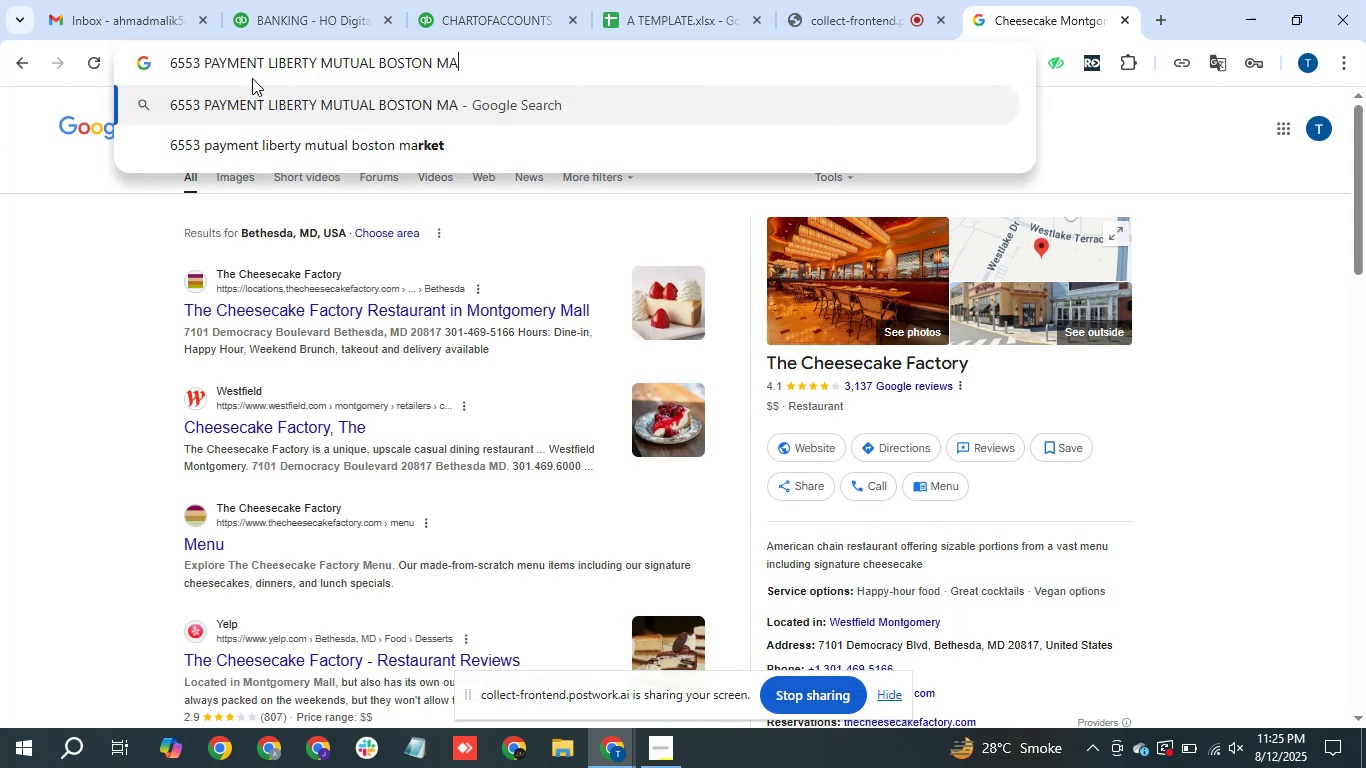 
left_click_drag(start_coordinate=[269, 69], to_coordinate=[115, 69])
 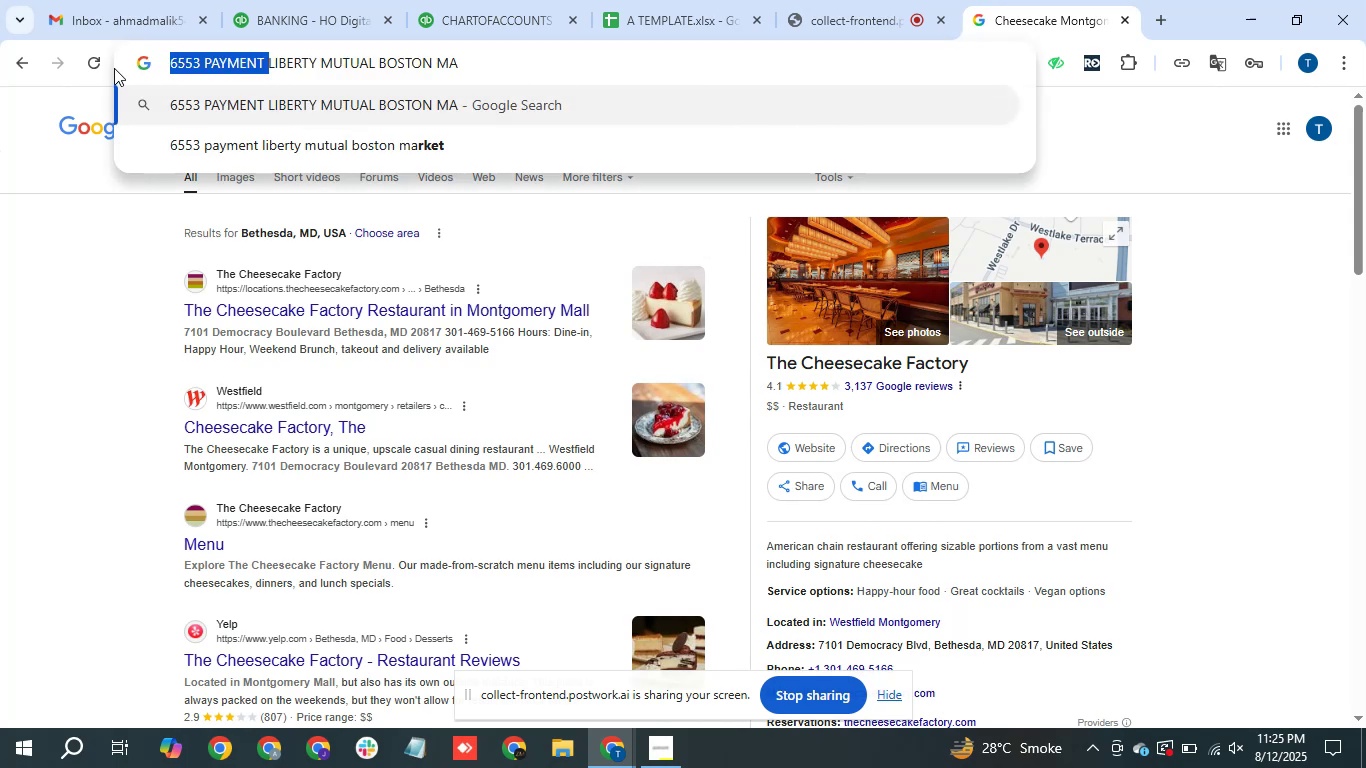 
key(Backspace)
 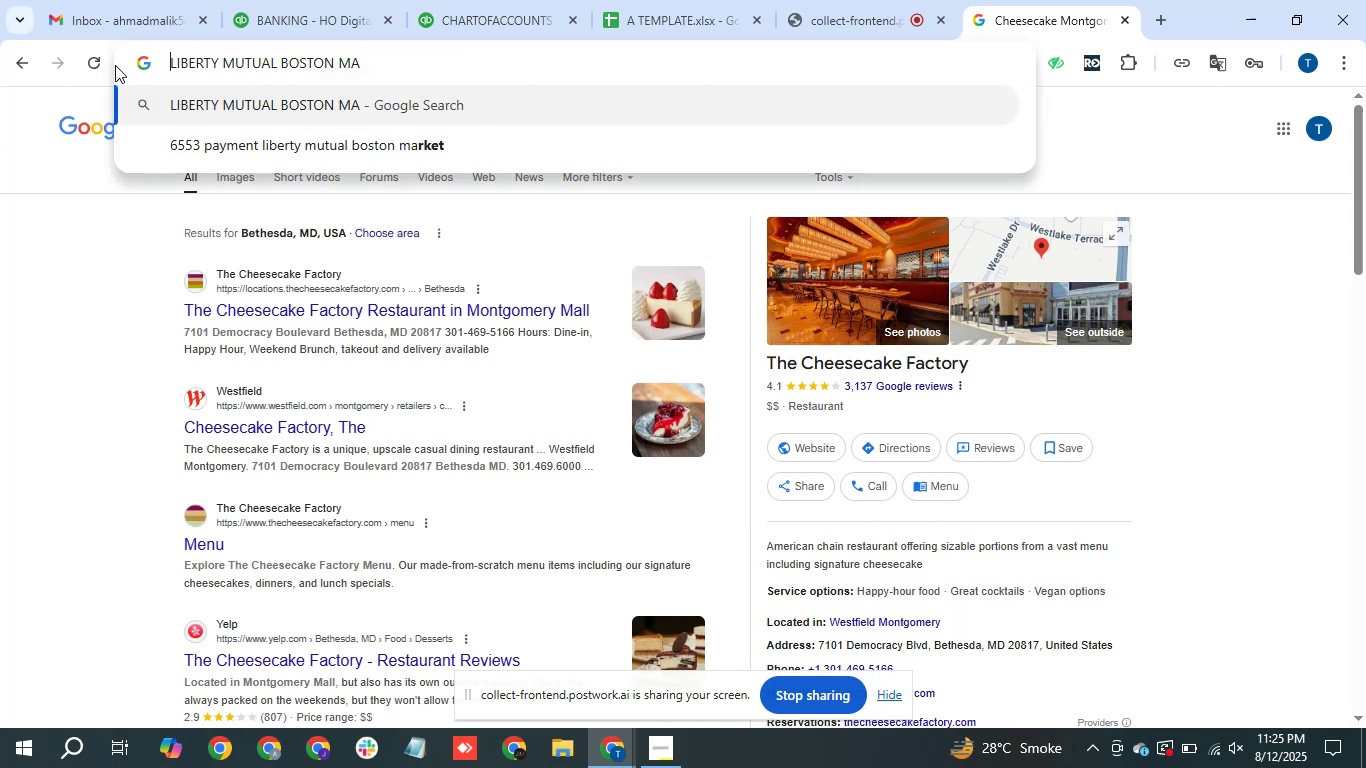 
key(Enter)
 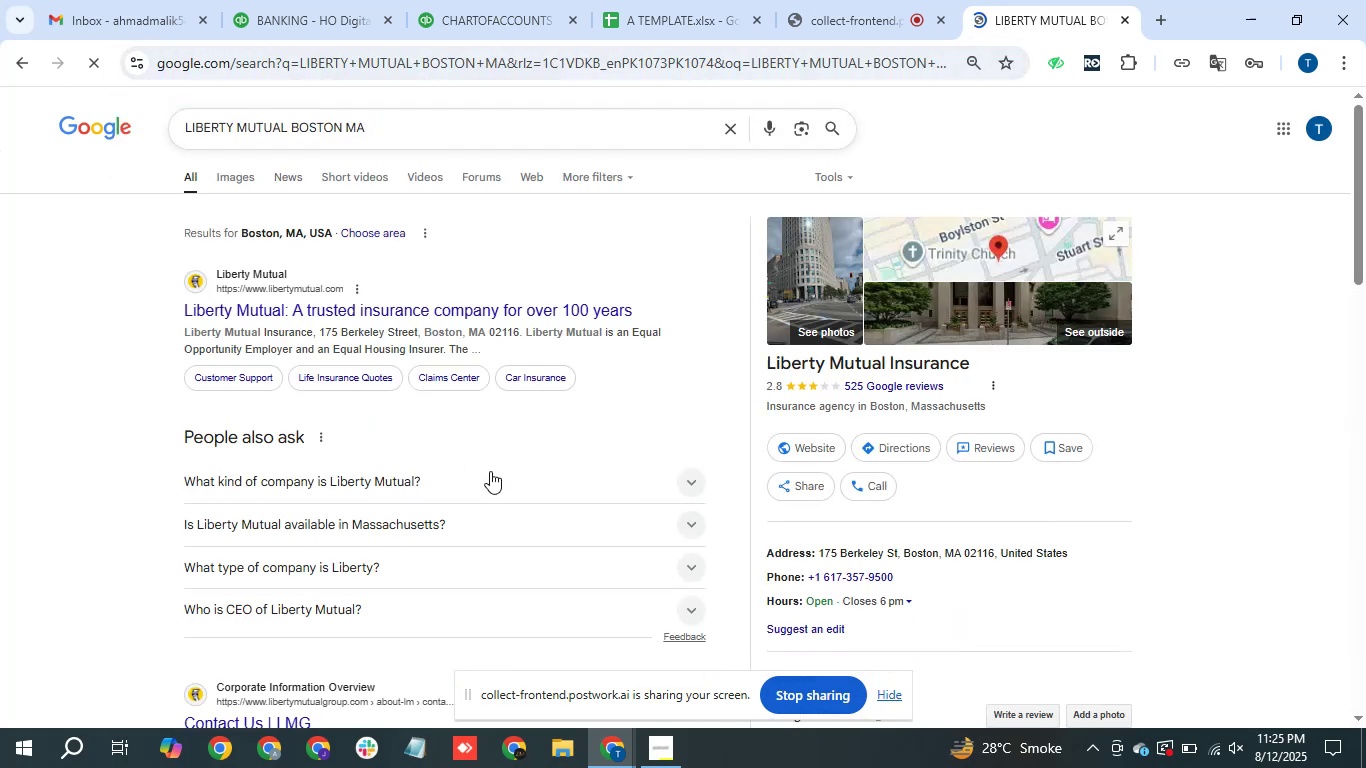 
left_click([230, 0])
 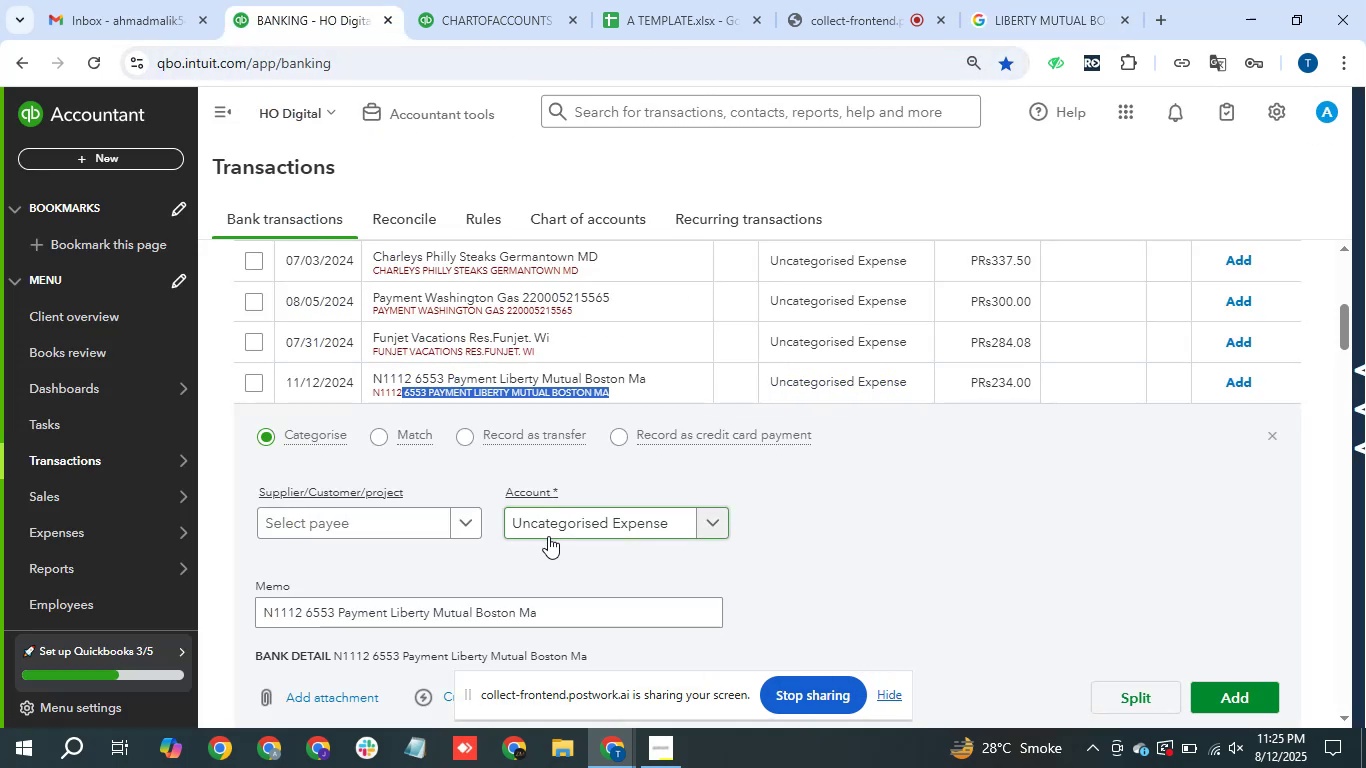 
type(ins)
 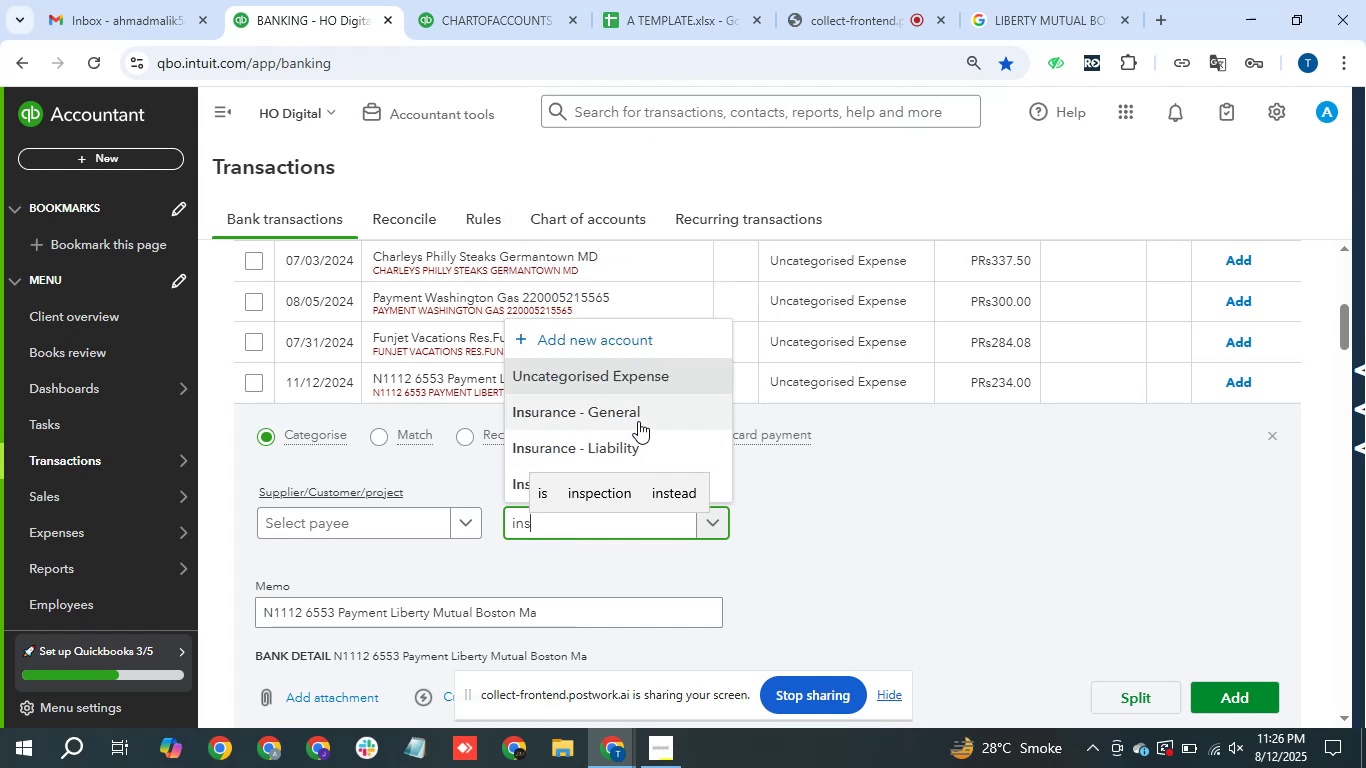 
left_click([641, 418])
 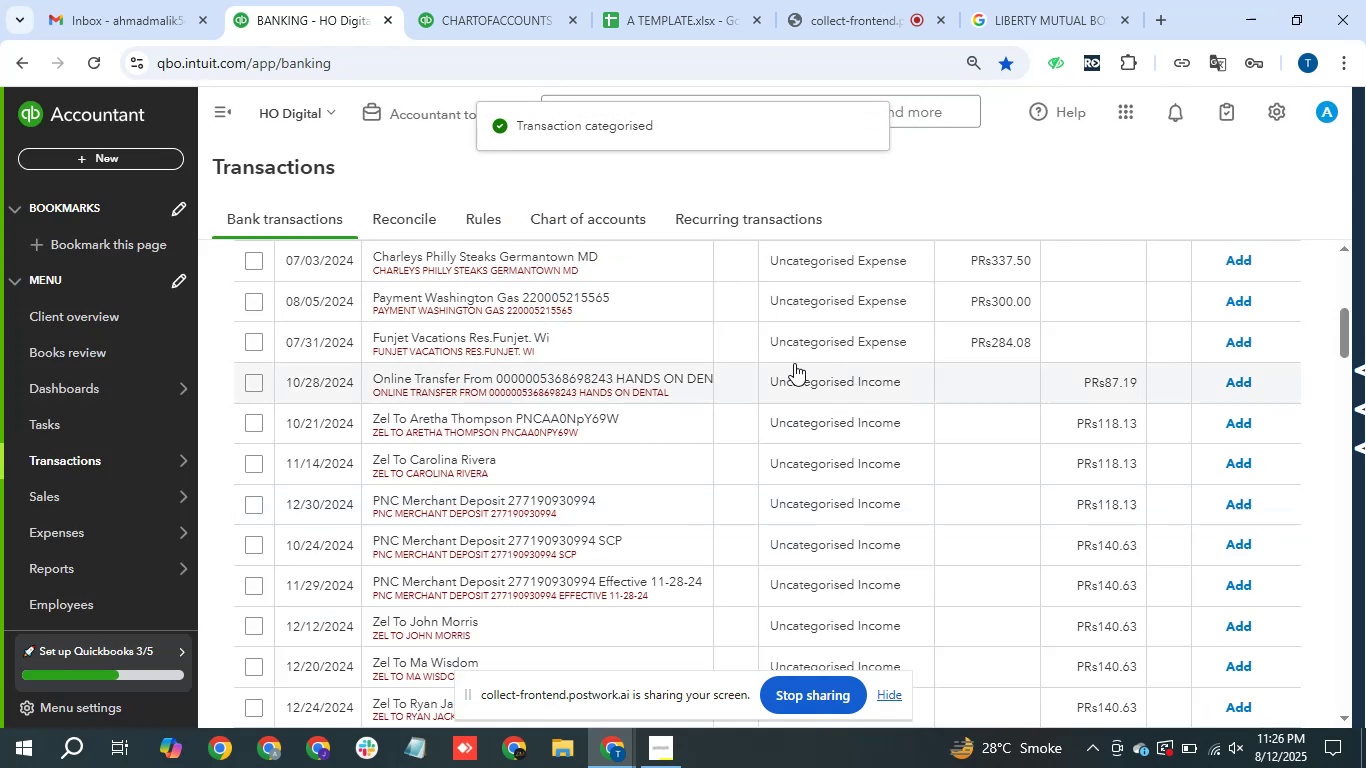 
wait(5.9)
 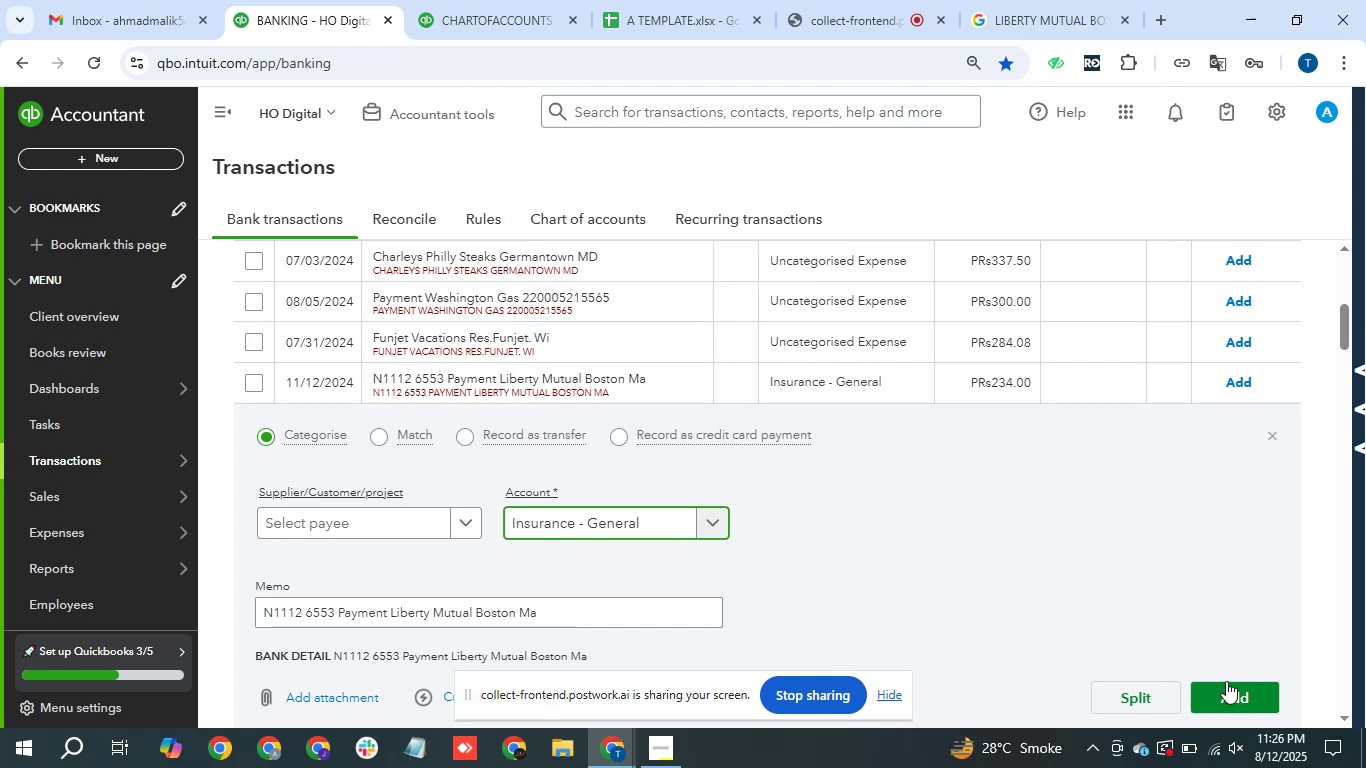 
left_click_drag(start_coordinate=[568, 330], to_coordinate=[458, 327])
 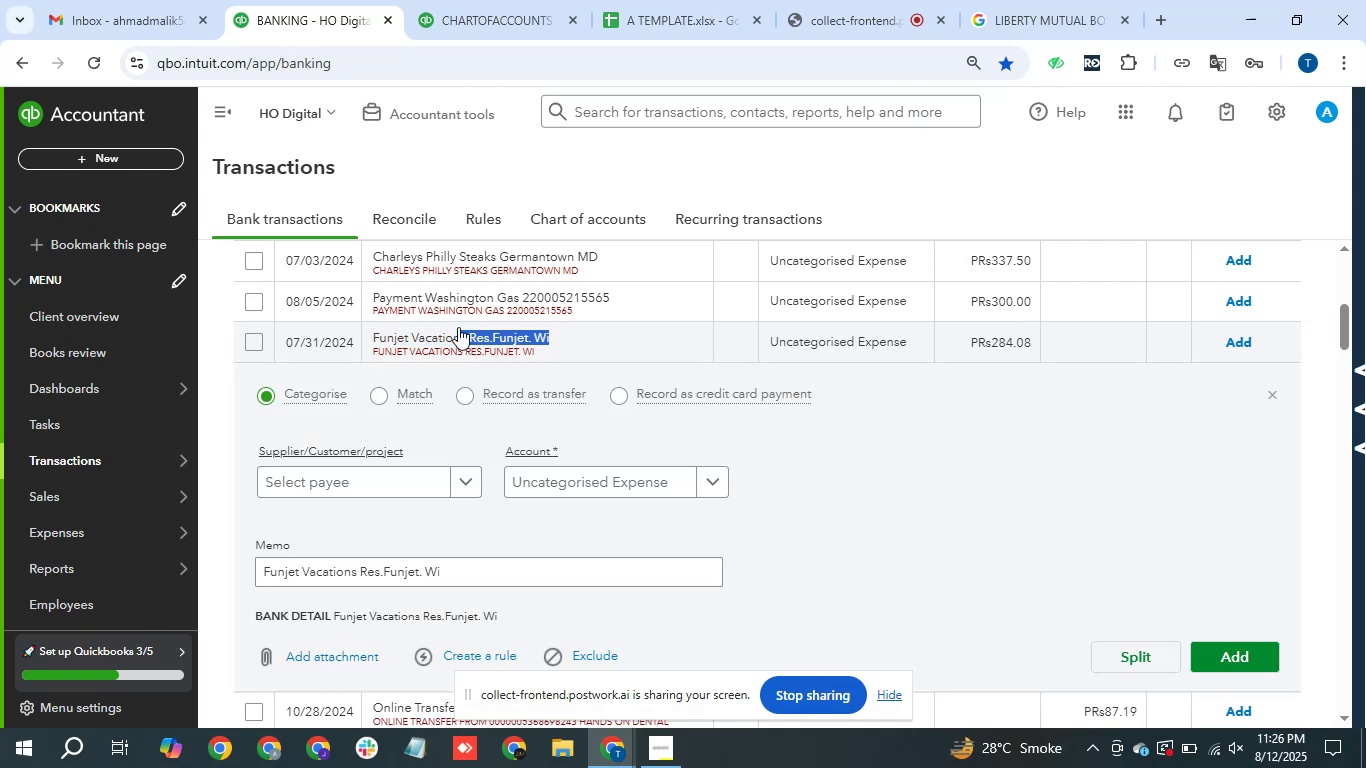 
key(Control+C)
 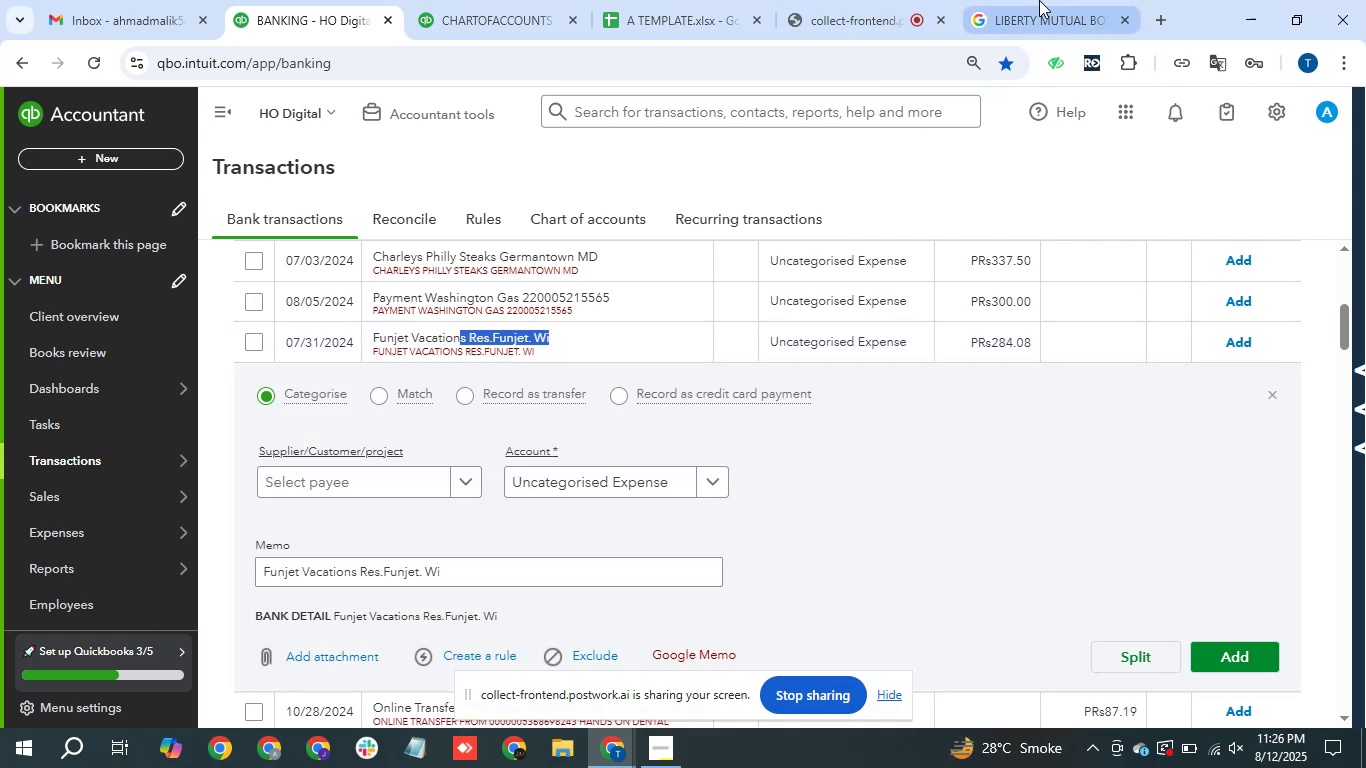 
left_click([752, 73])
 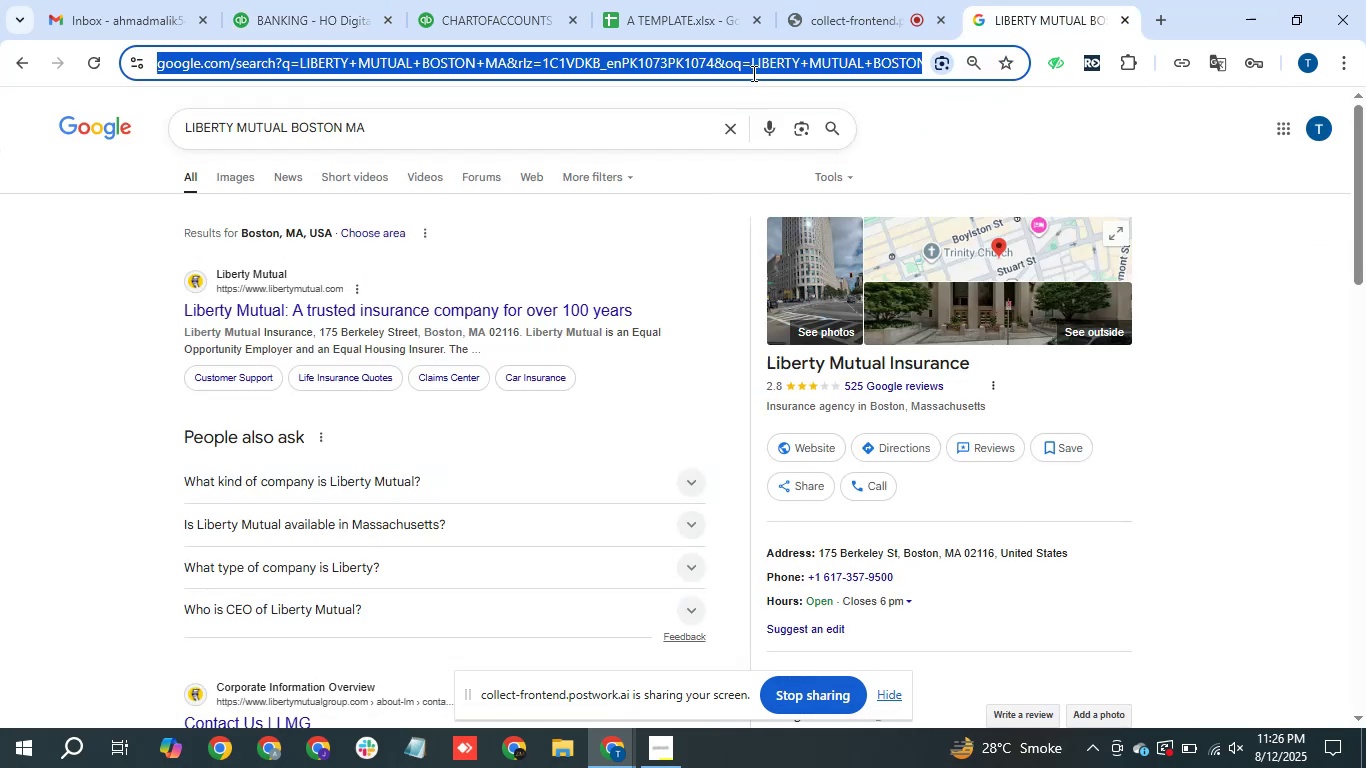 
key(Control+V)
 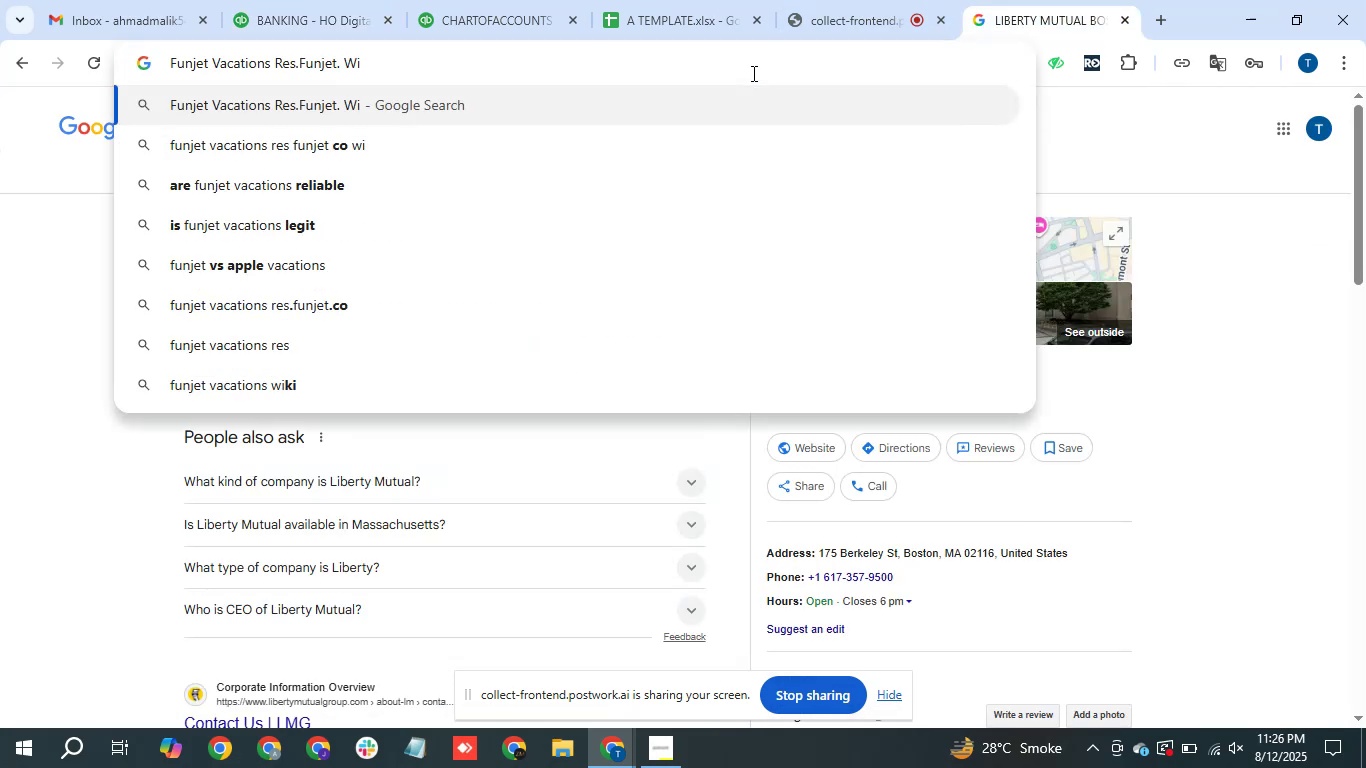 
key(Enter)
 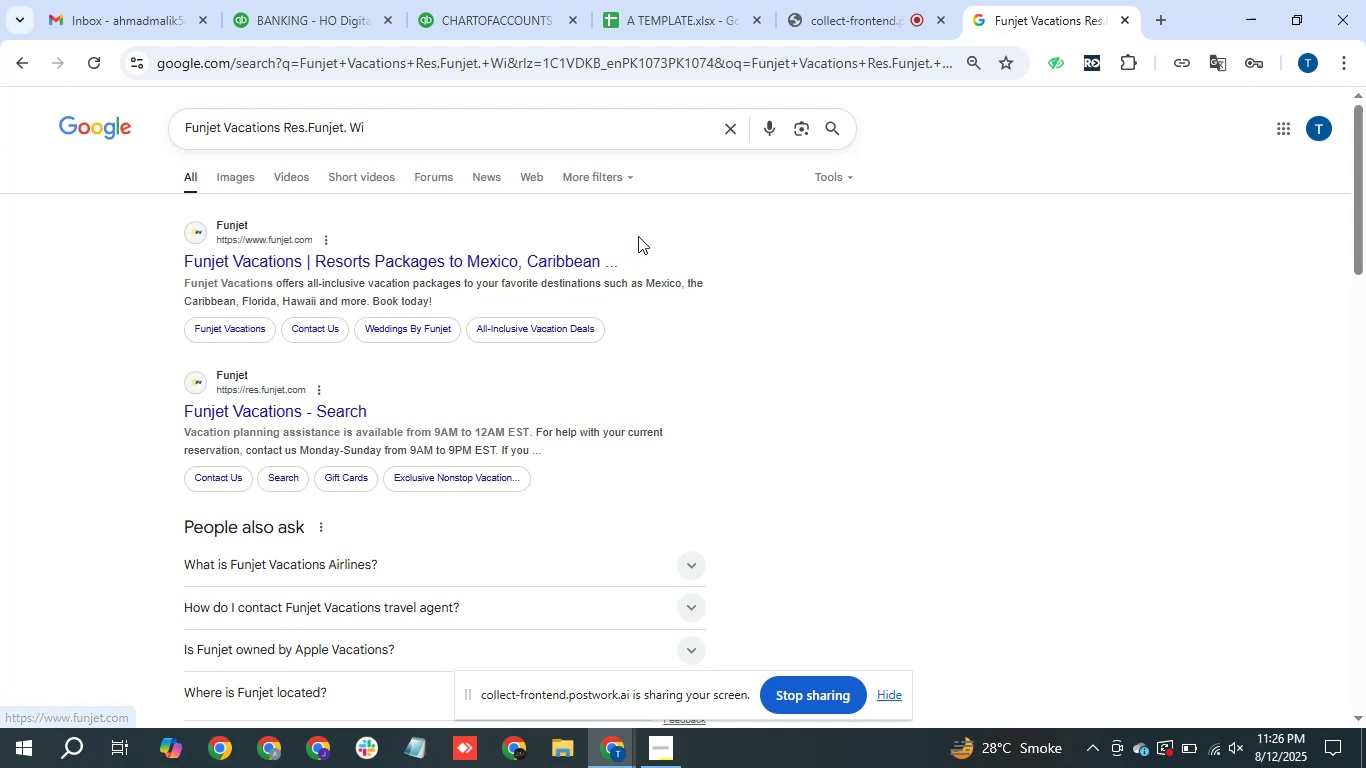 
wait(10.96)
 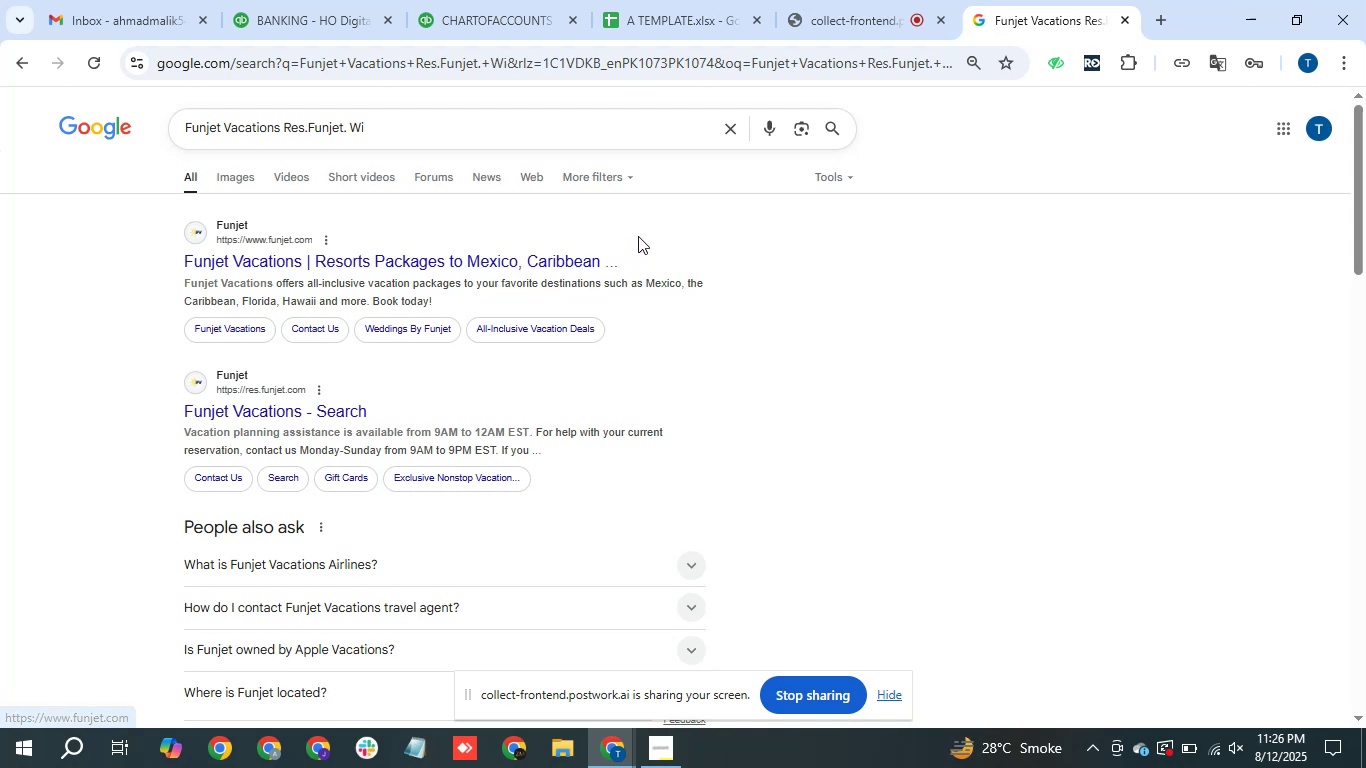 
left_click([340, 0])
 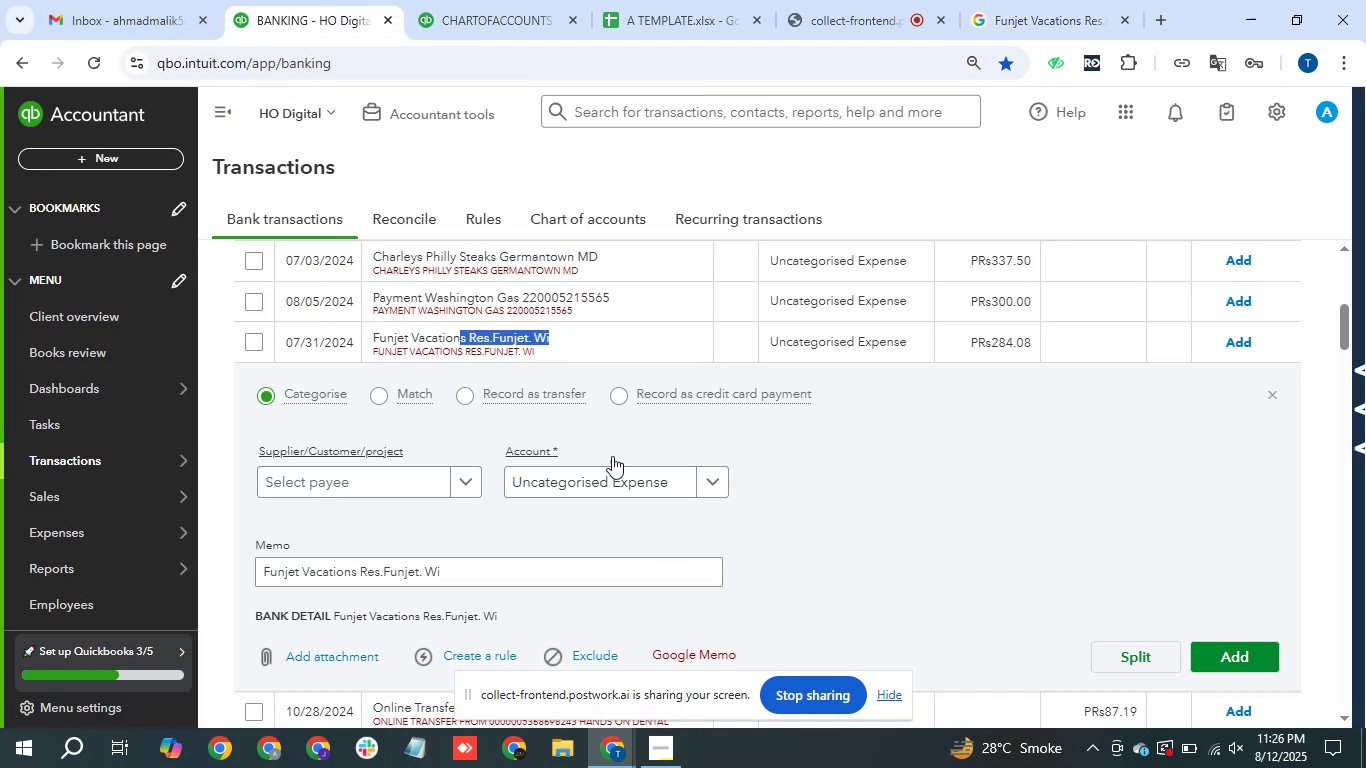 
left_click([579, 486])
 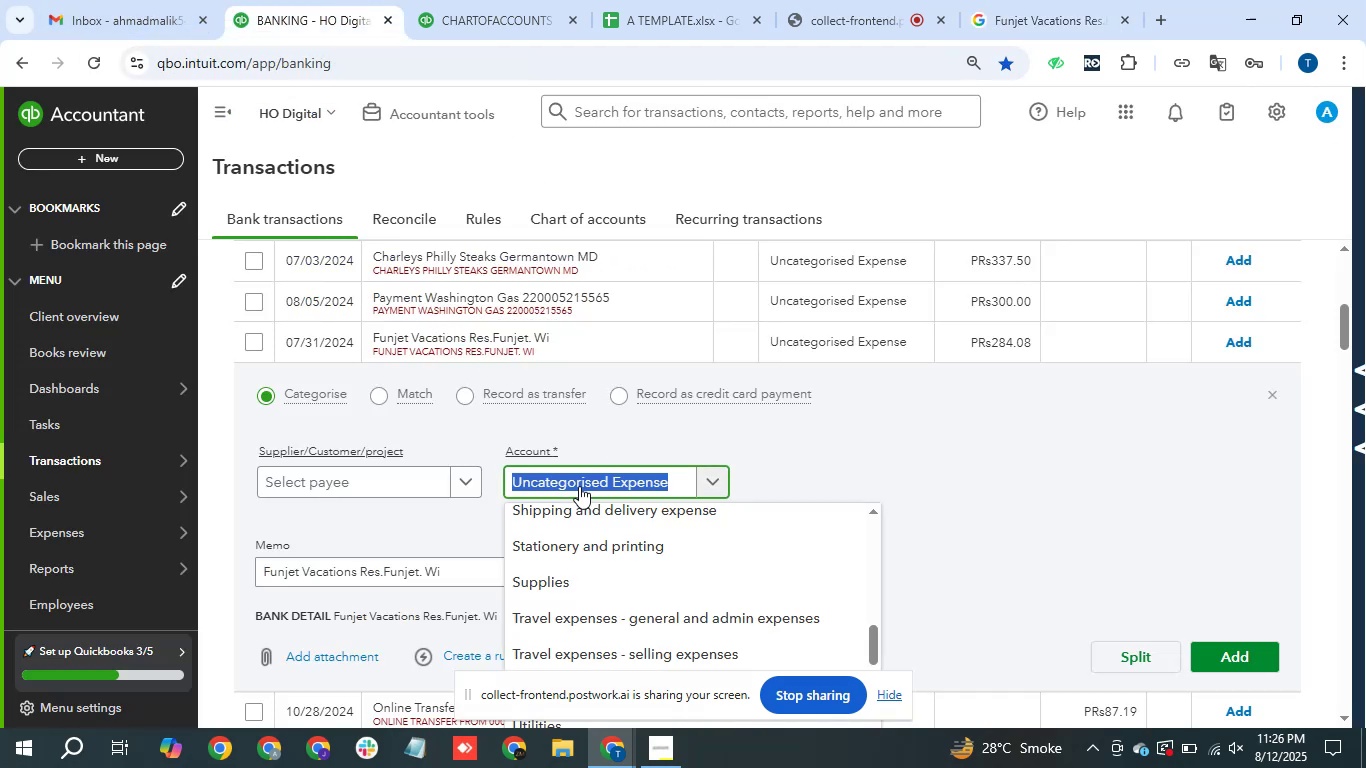 
type(enter)
 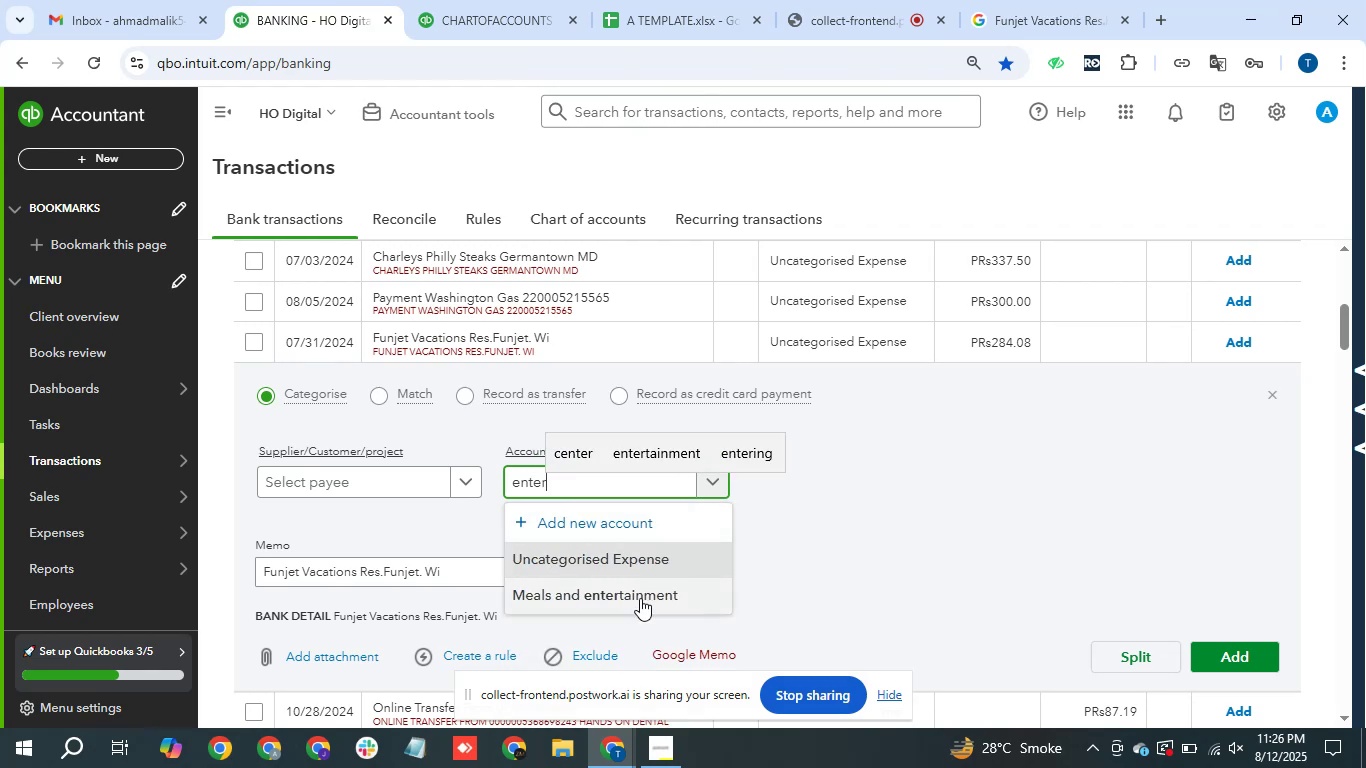 
left_click([637, 600])
 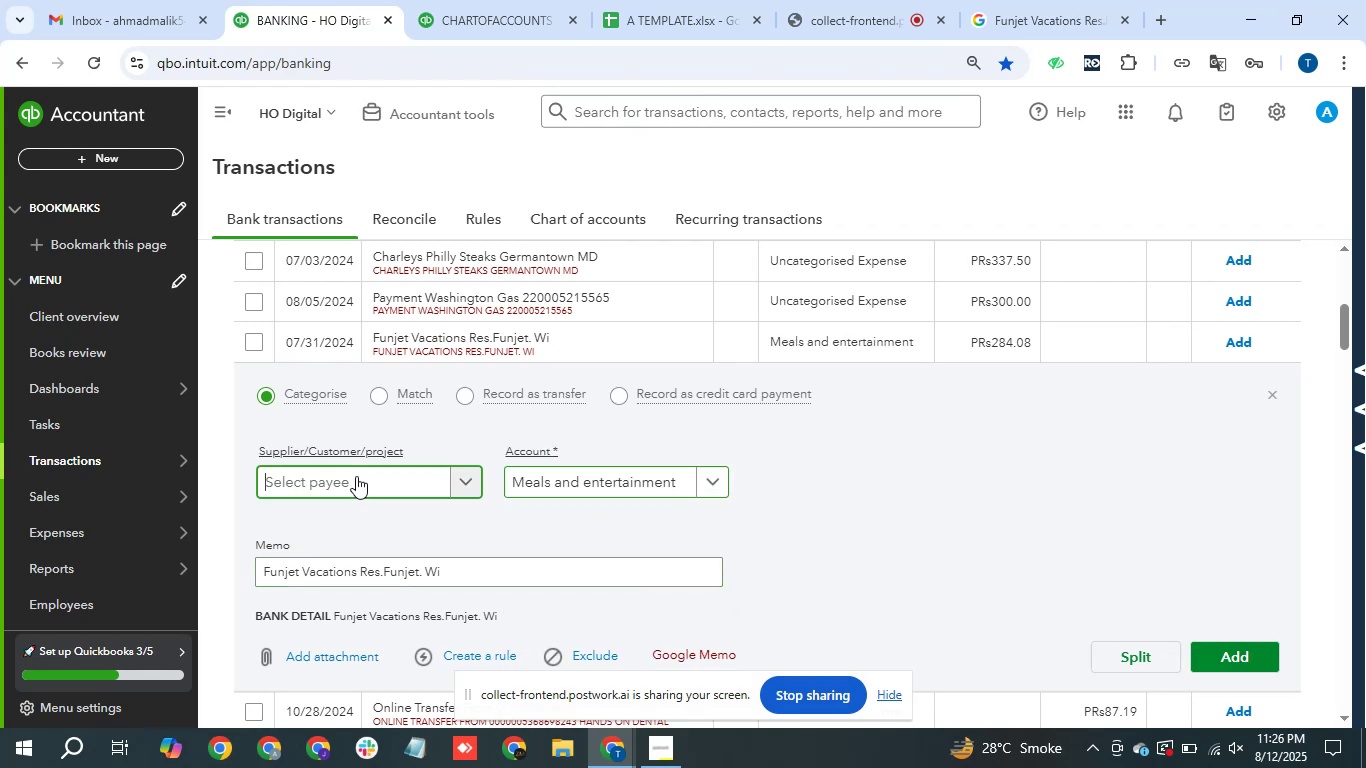 
key(Control+V)
 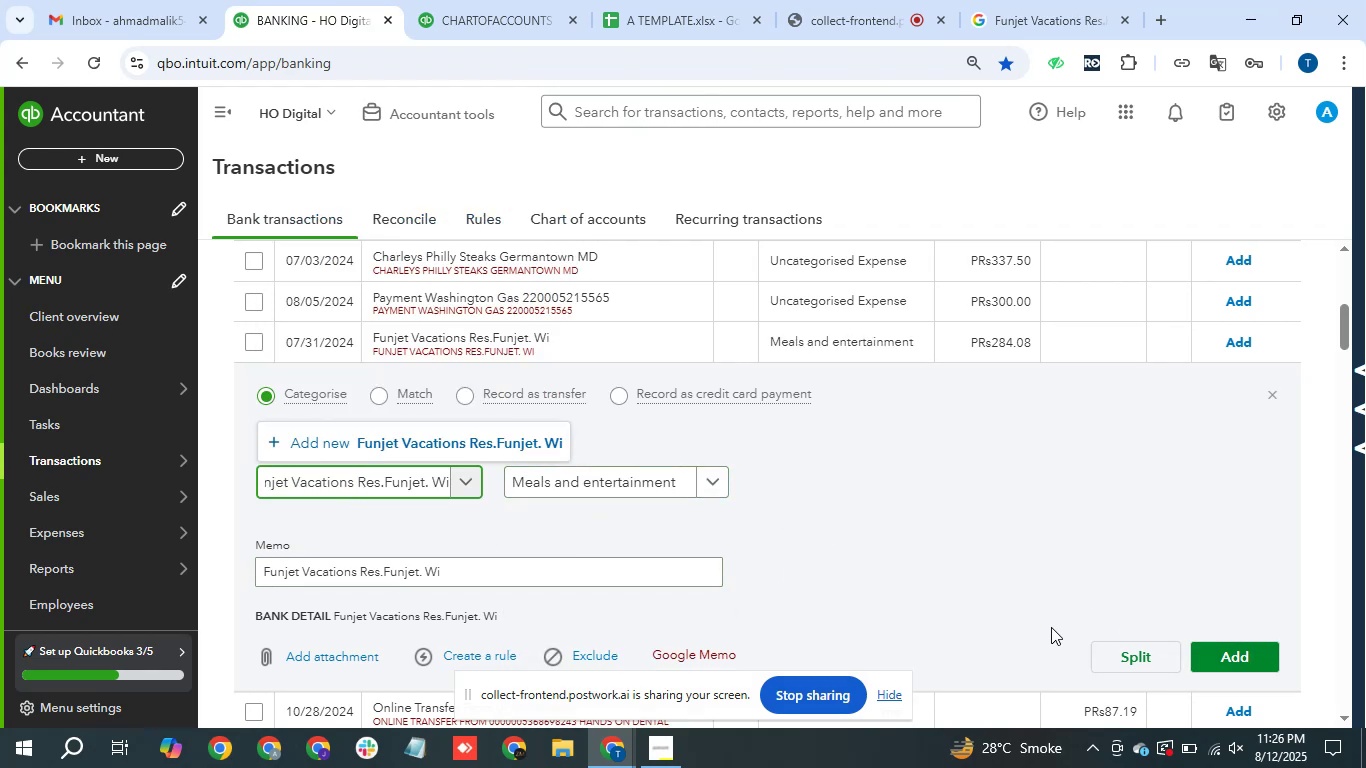 
key(Backspace)
 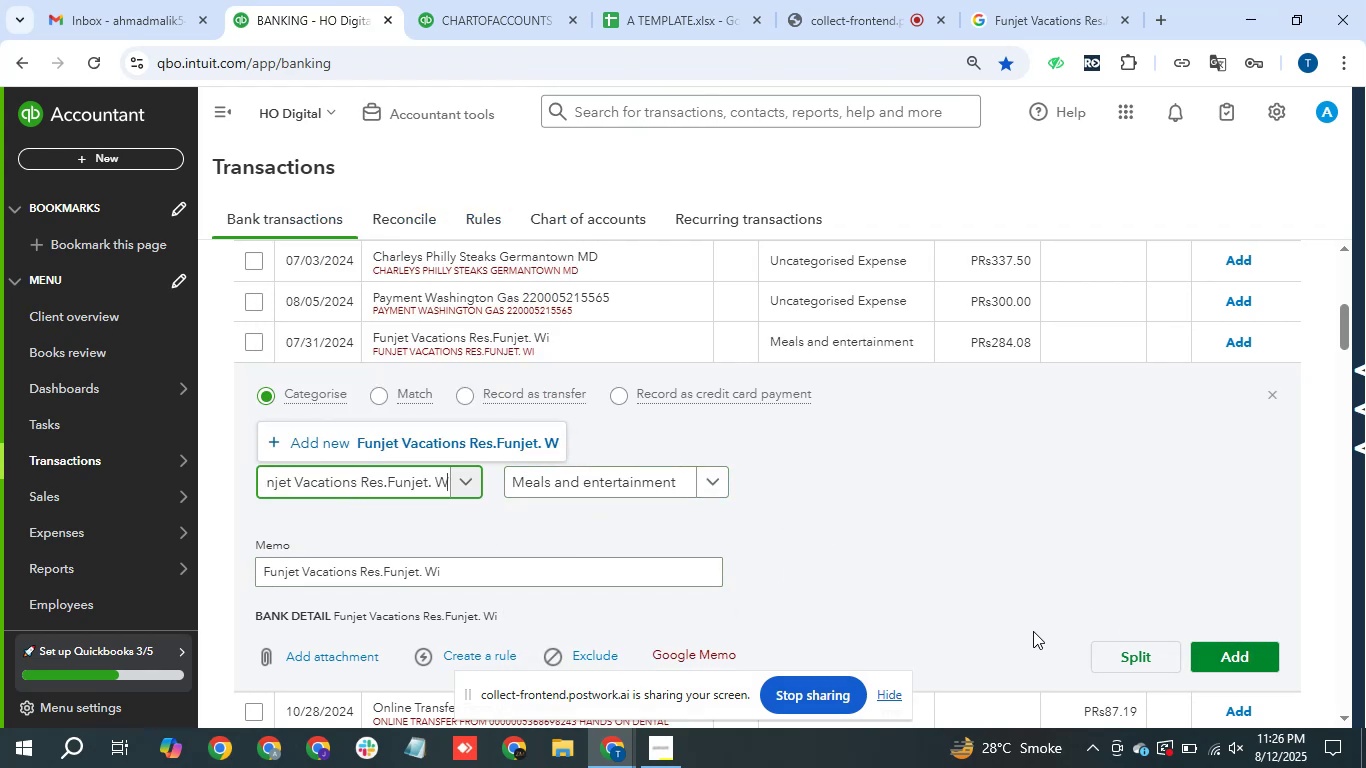 
key(Backspace)
 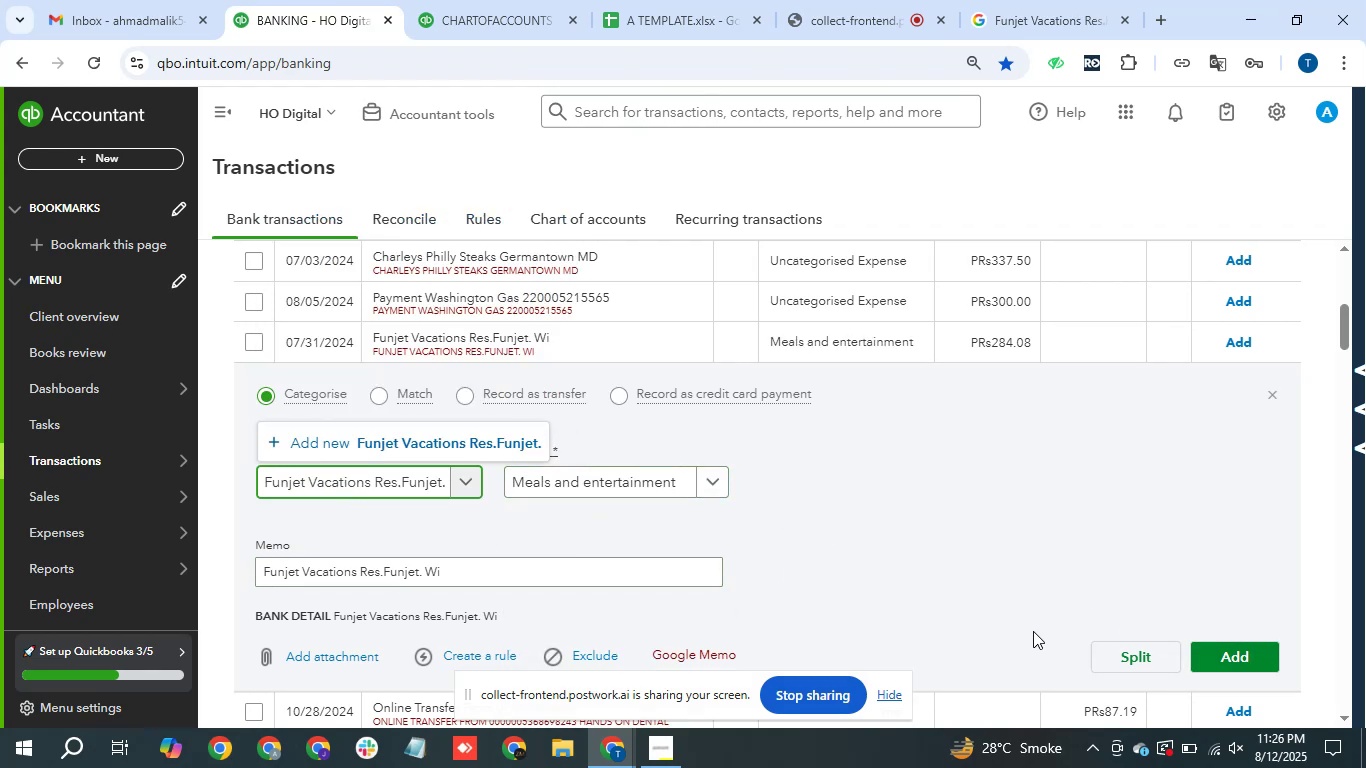 
key(Backspace)
 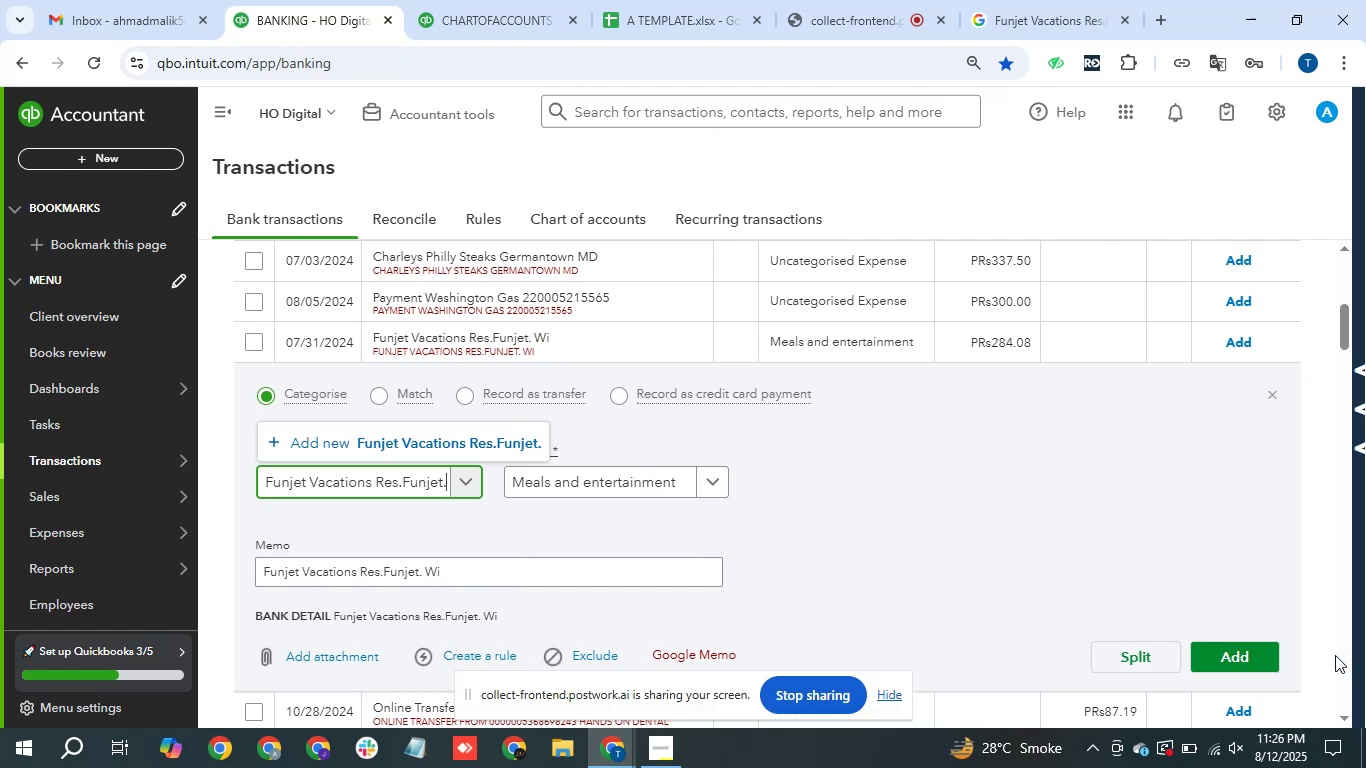 
left_click([1255, 663])
 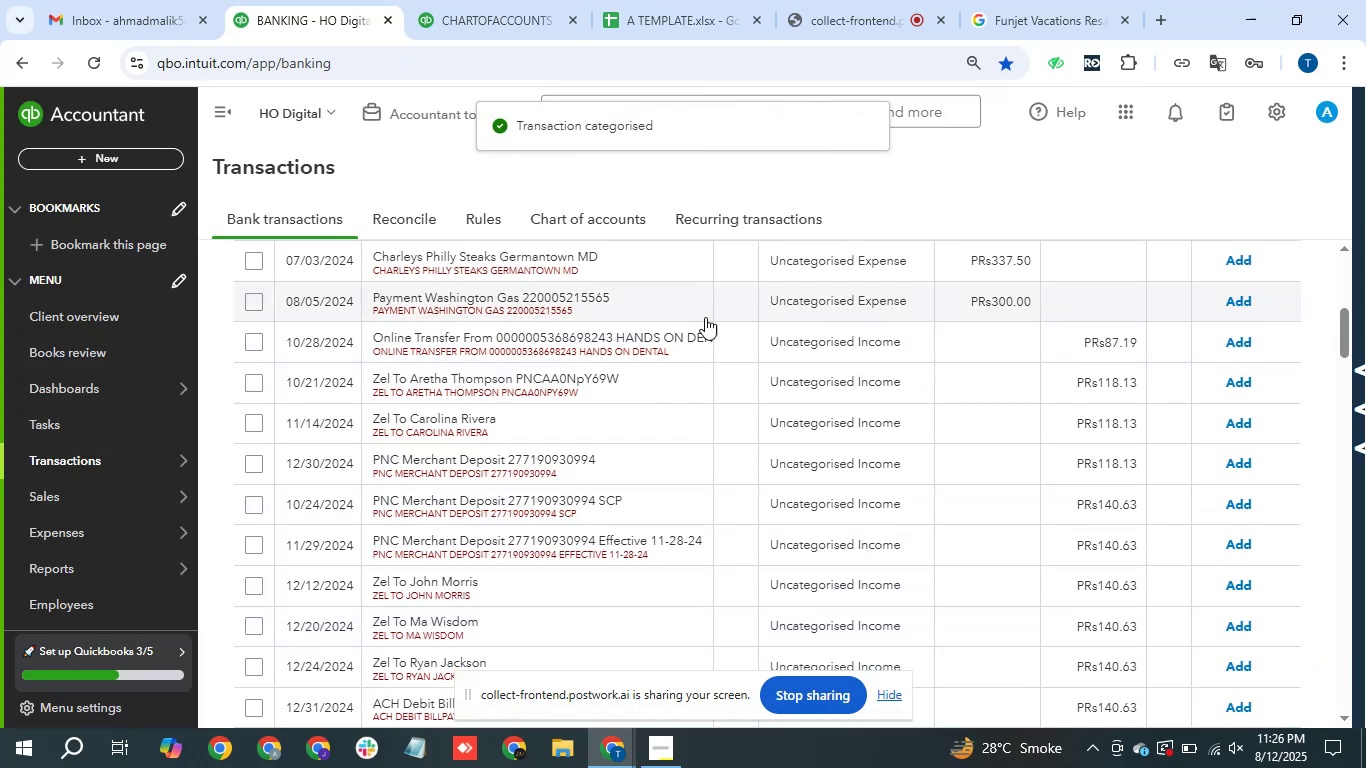 
wait(6.42)
 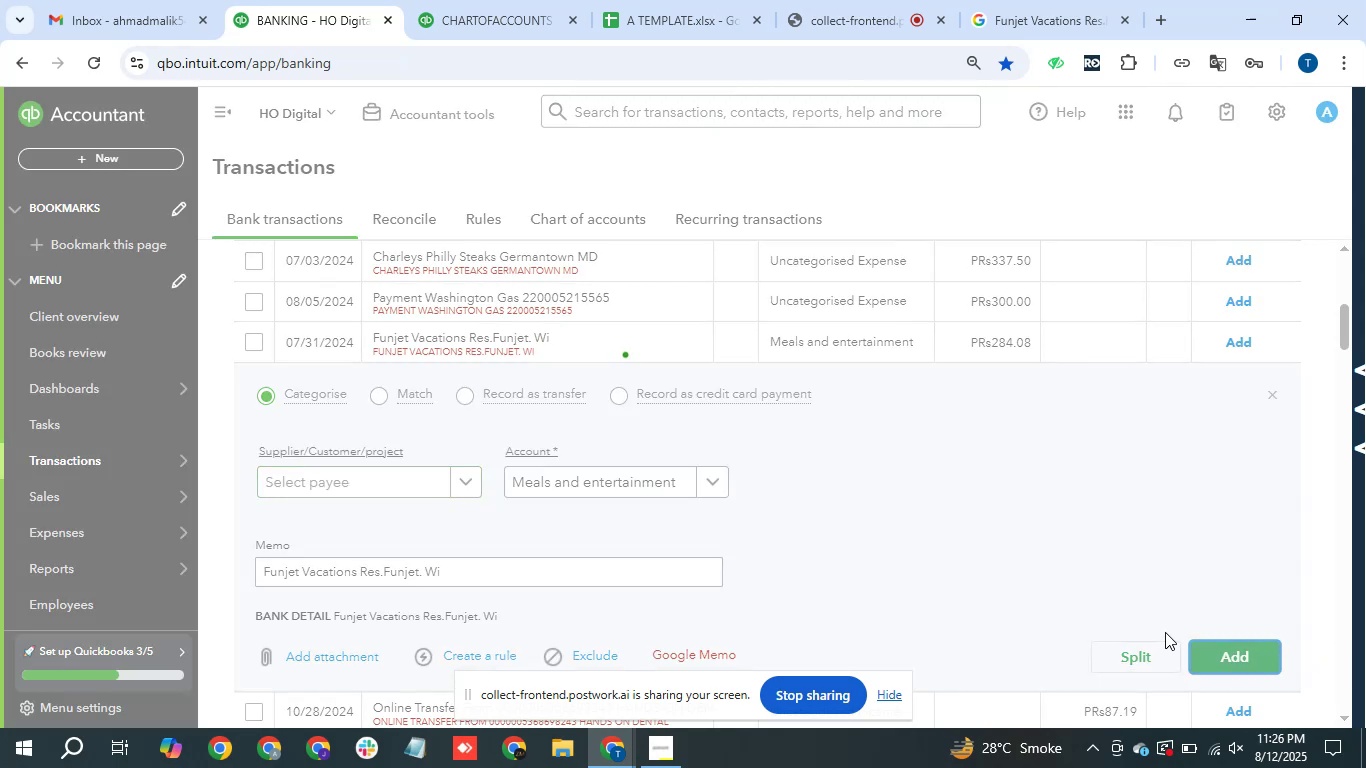 
left_click([561, 313])
 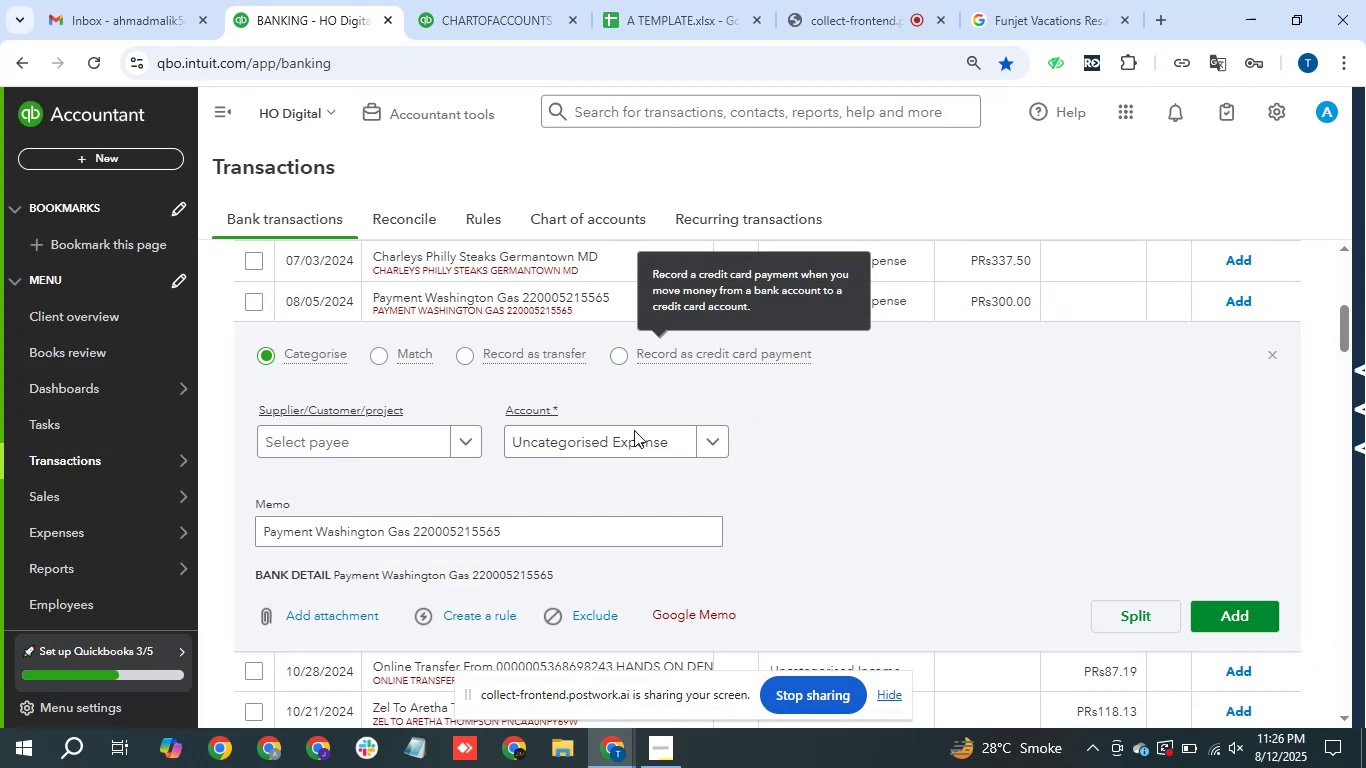 
left_click([570, 448])
 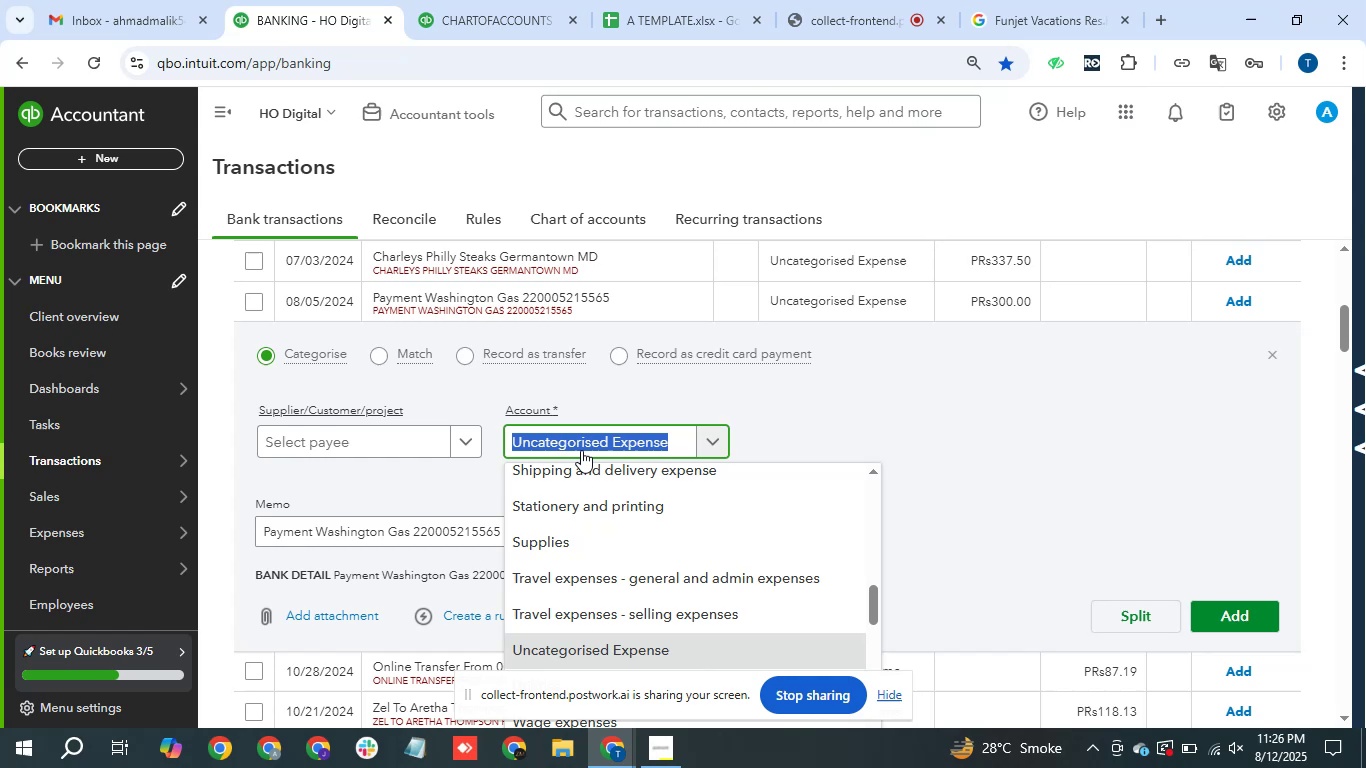 
type(gas)
 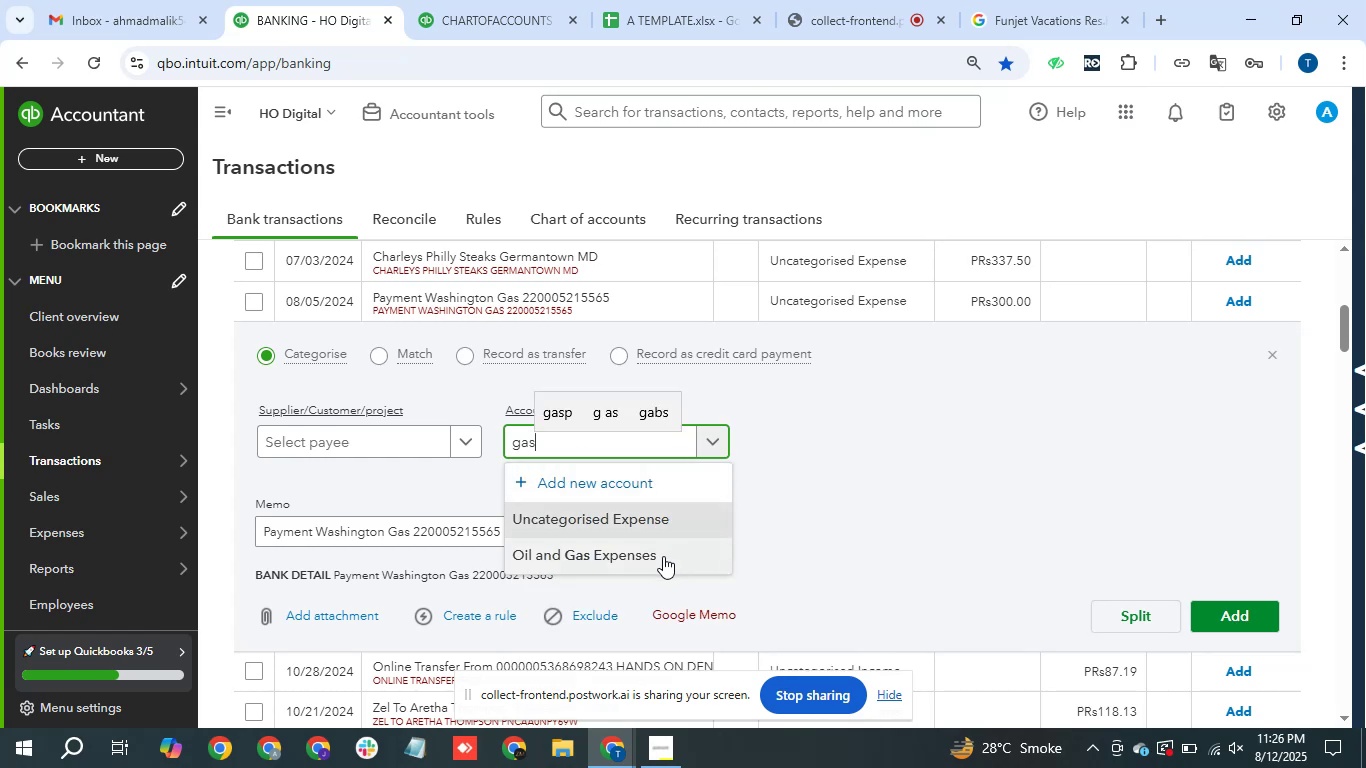 
left_click([663, 556])
 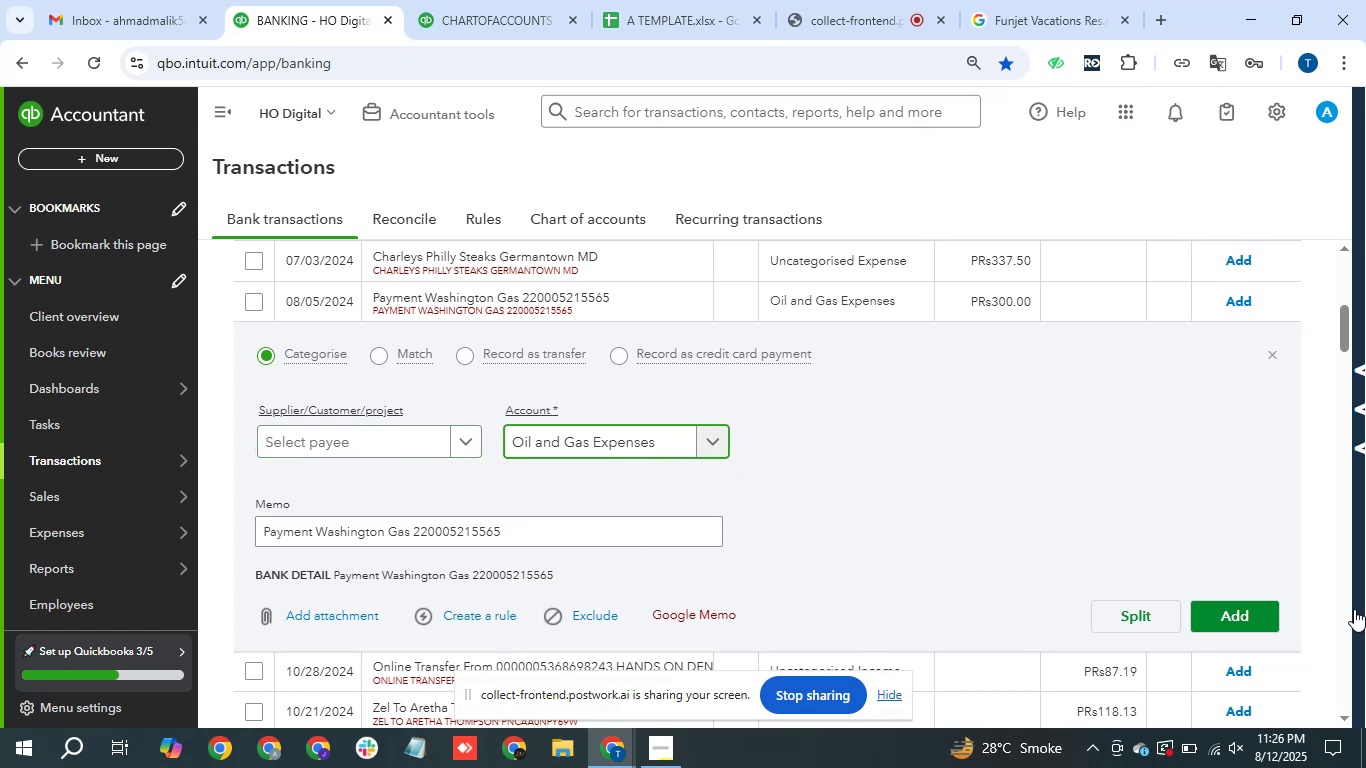 
left_click([1267, 614])
 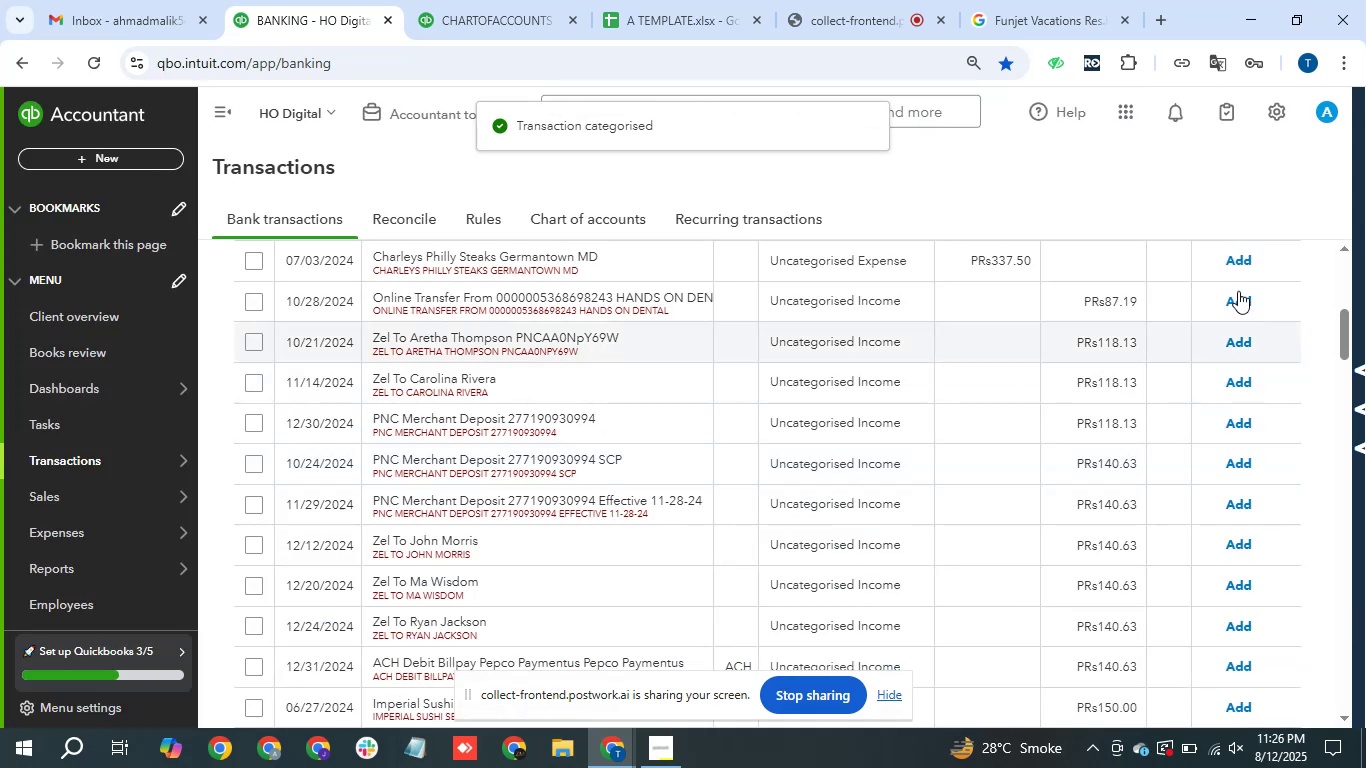 
left_click([1350, 247])
 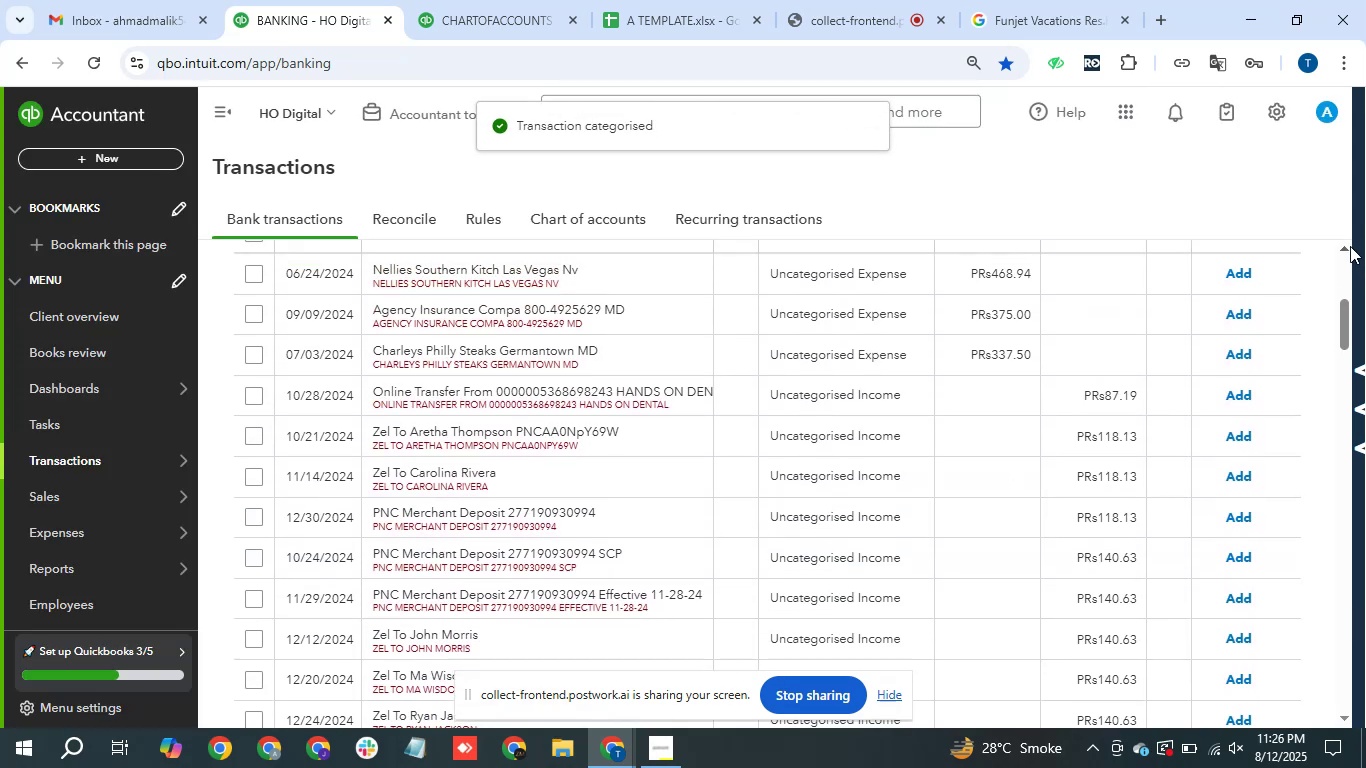 
triple_click([1350, 246])
 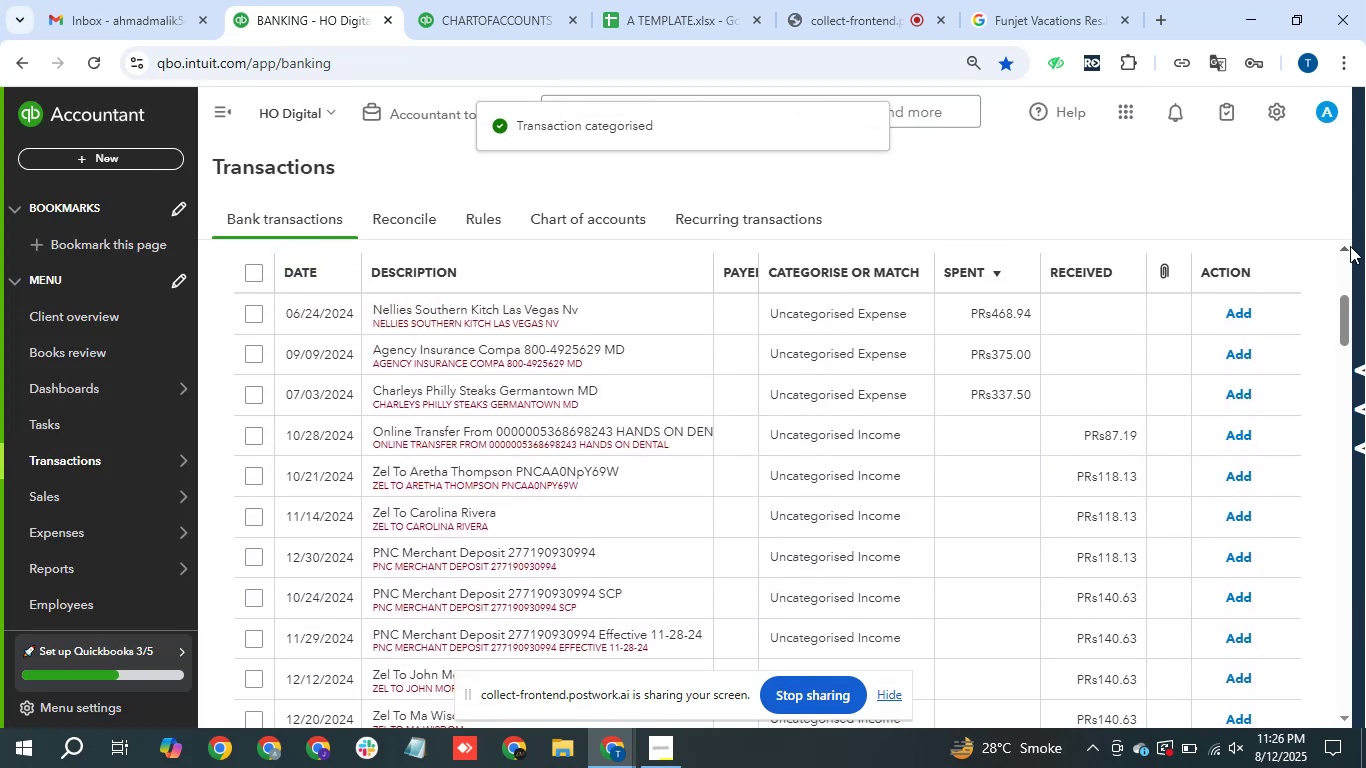 
triple_click([1350, 246])
 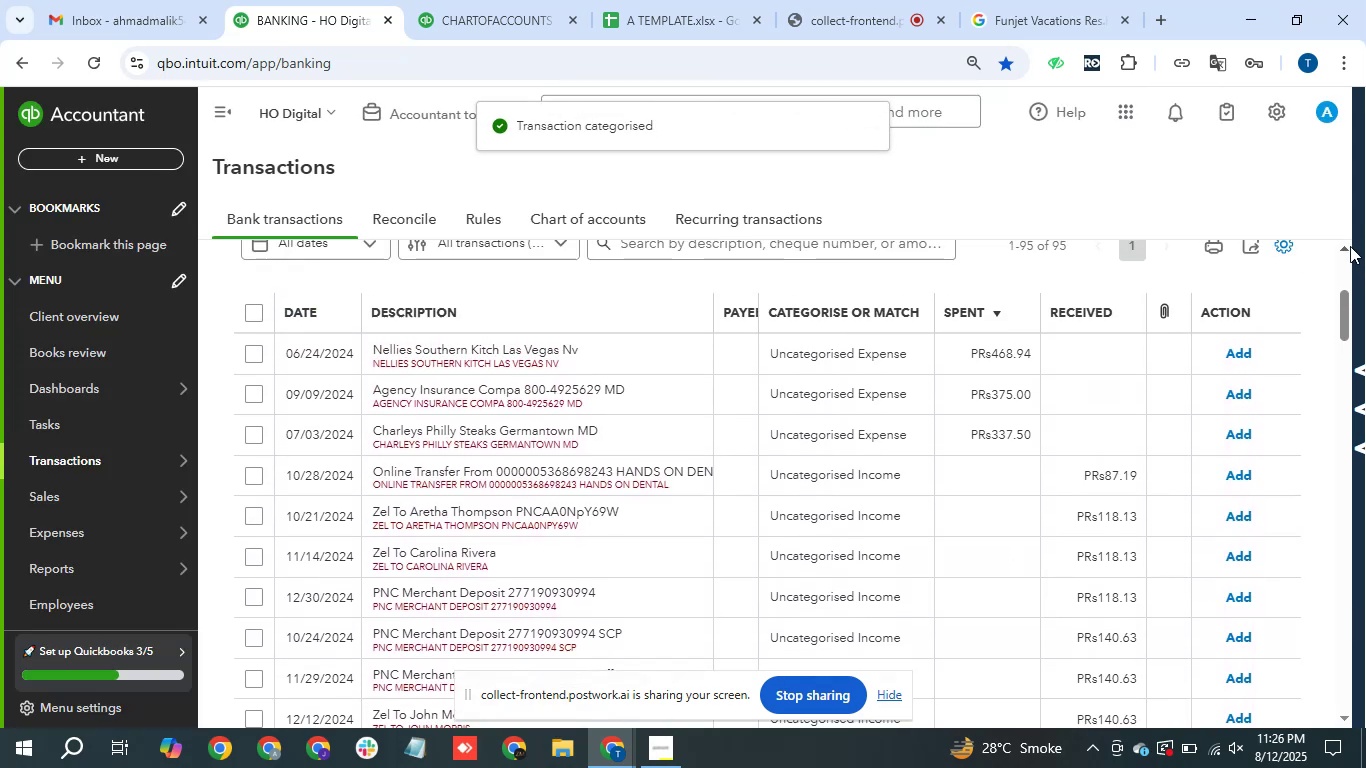 
triple_click([1350, 246])
 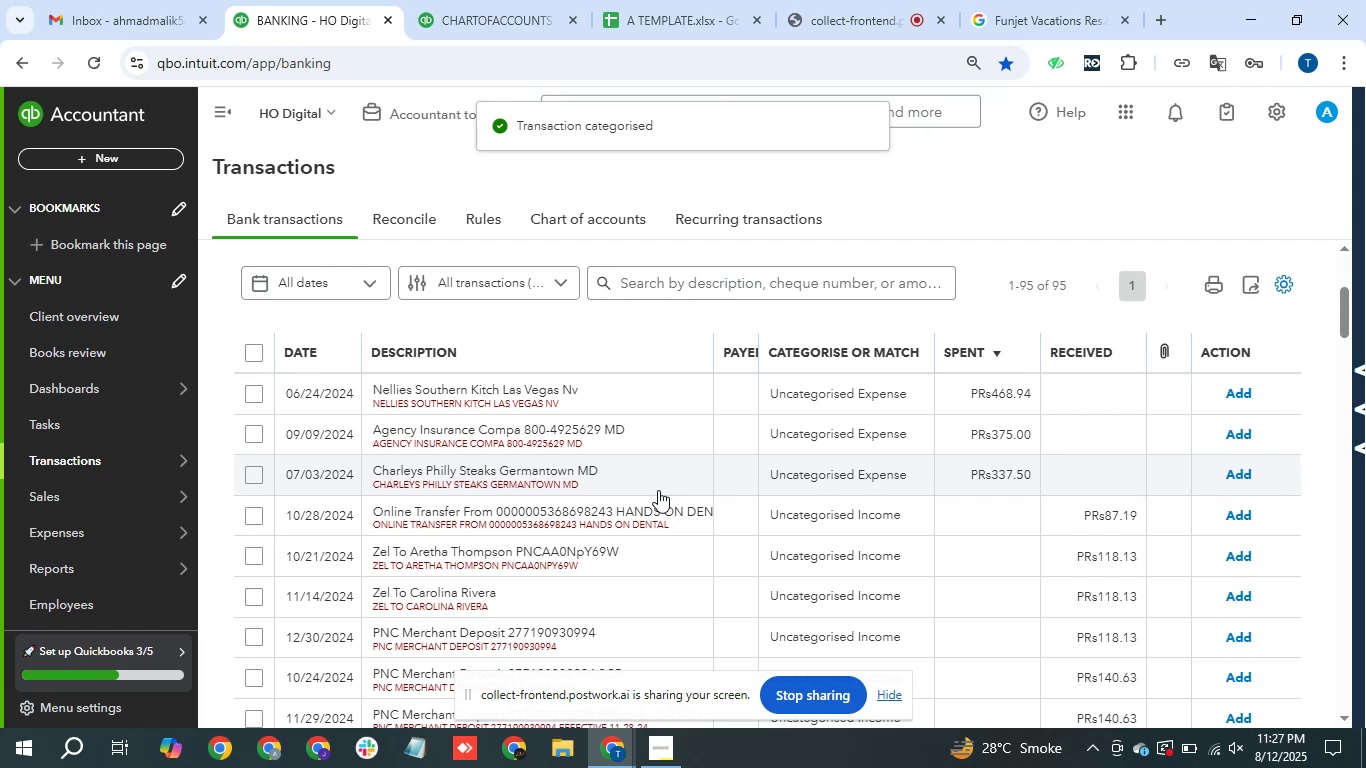 
left_click_drag(start_coordinate=[623, 456], to_coordinate=[404, 468])
 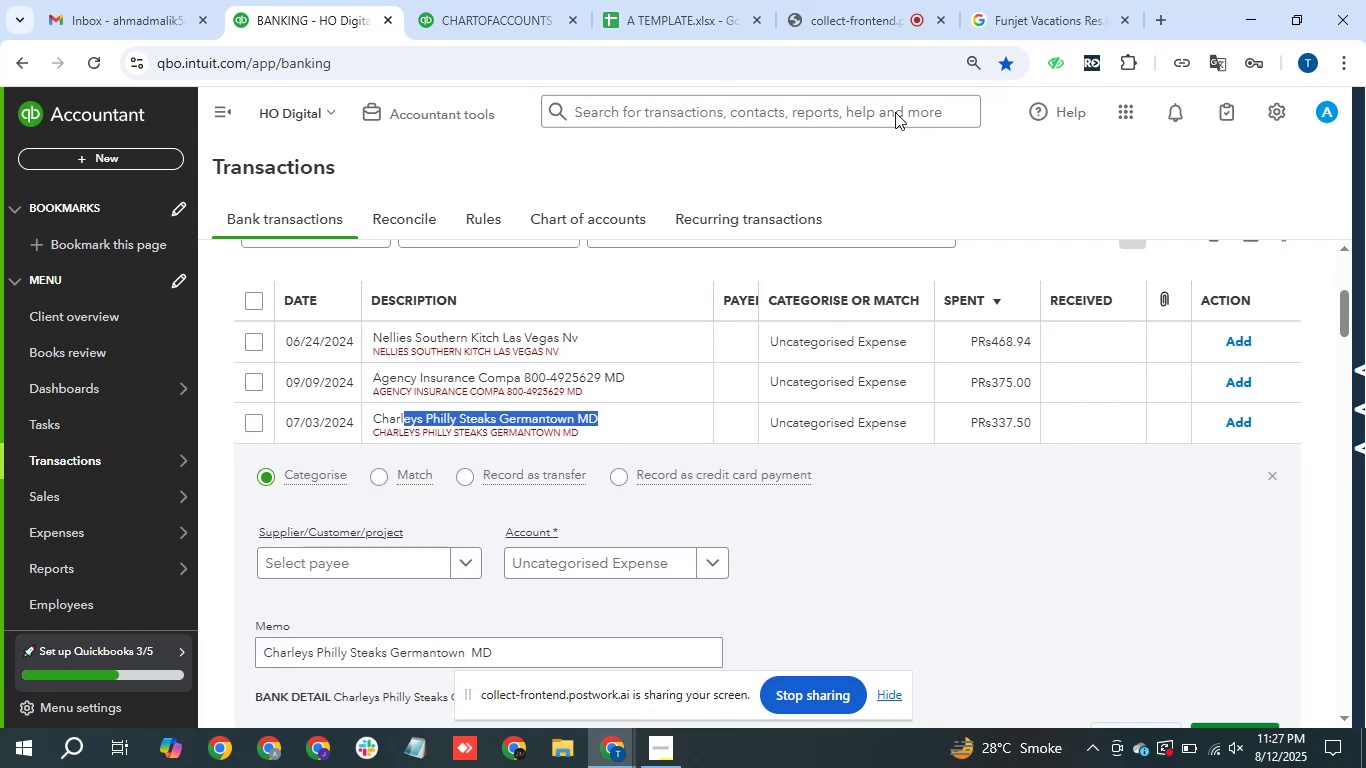 
key(Control+C)
 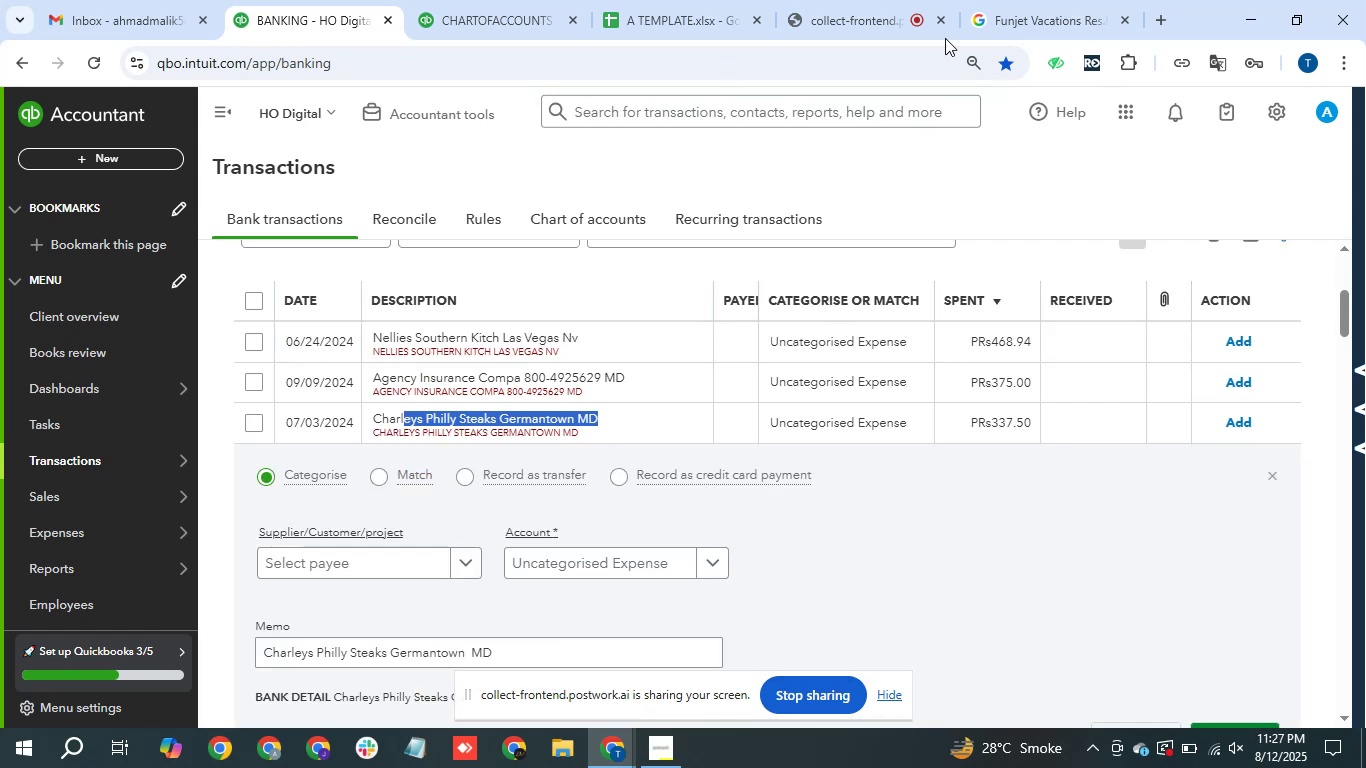 
left_click([1029, 0])
 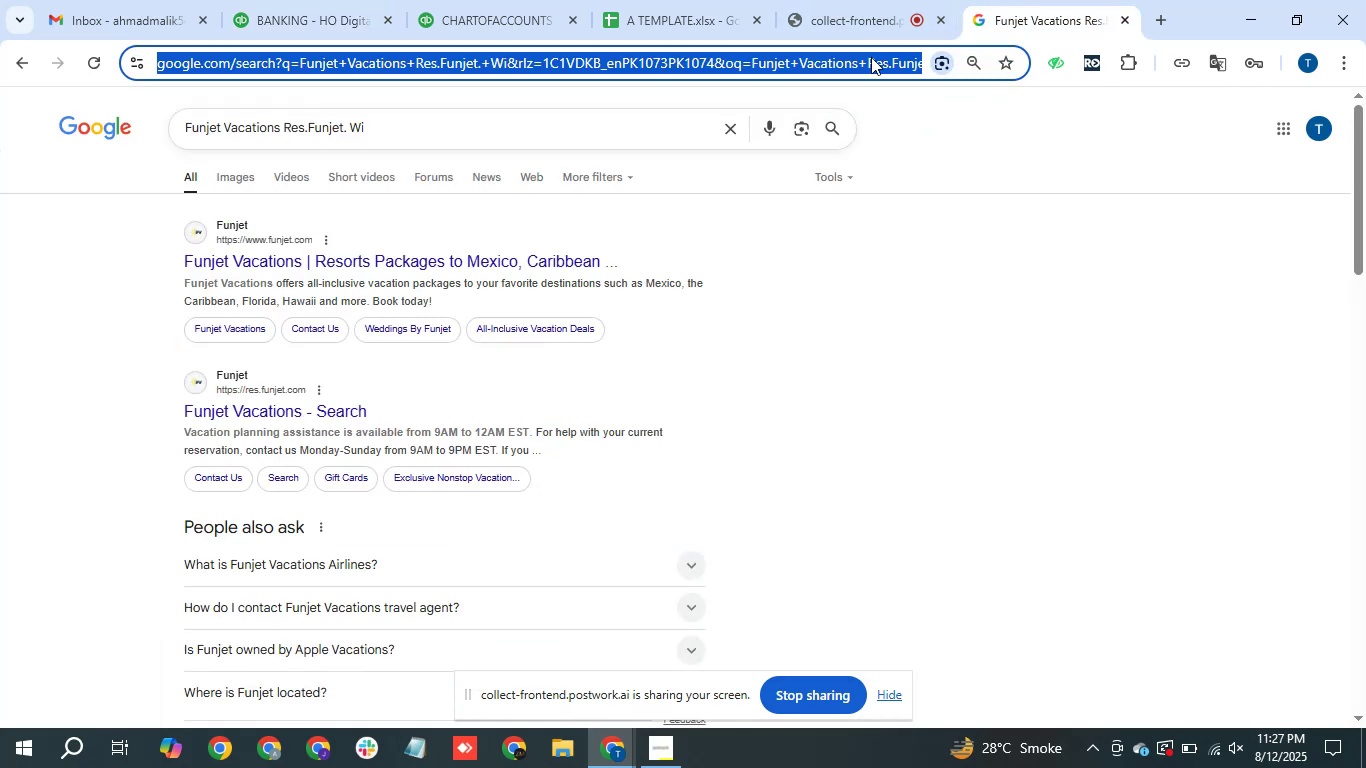 
key(Control+V)
 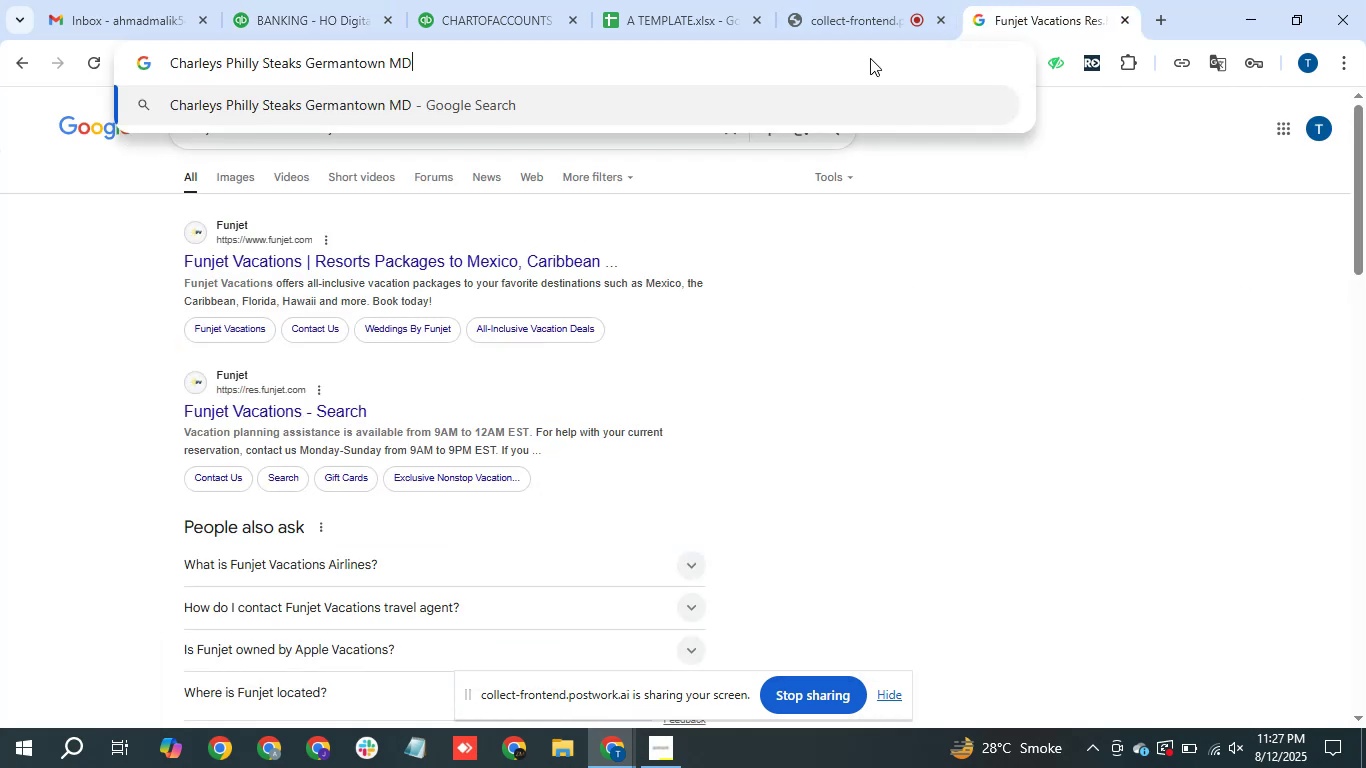 
key(Enter)
 